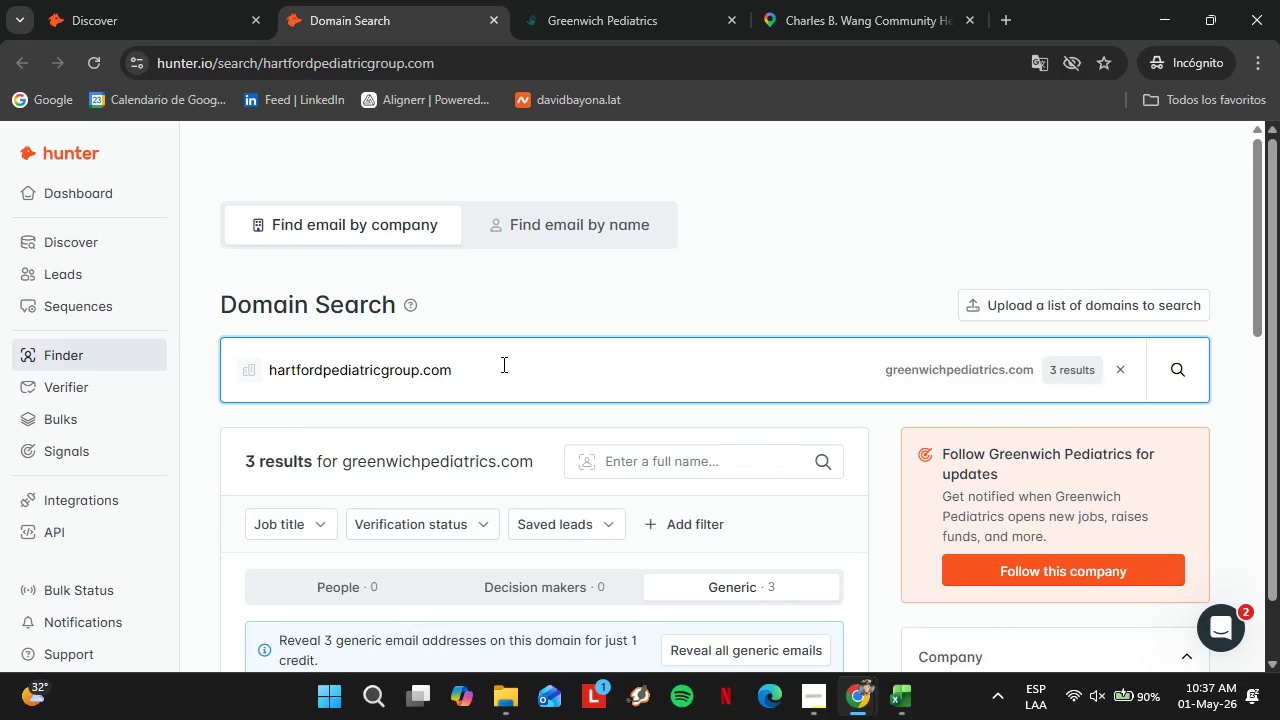 
key(Enter)
 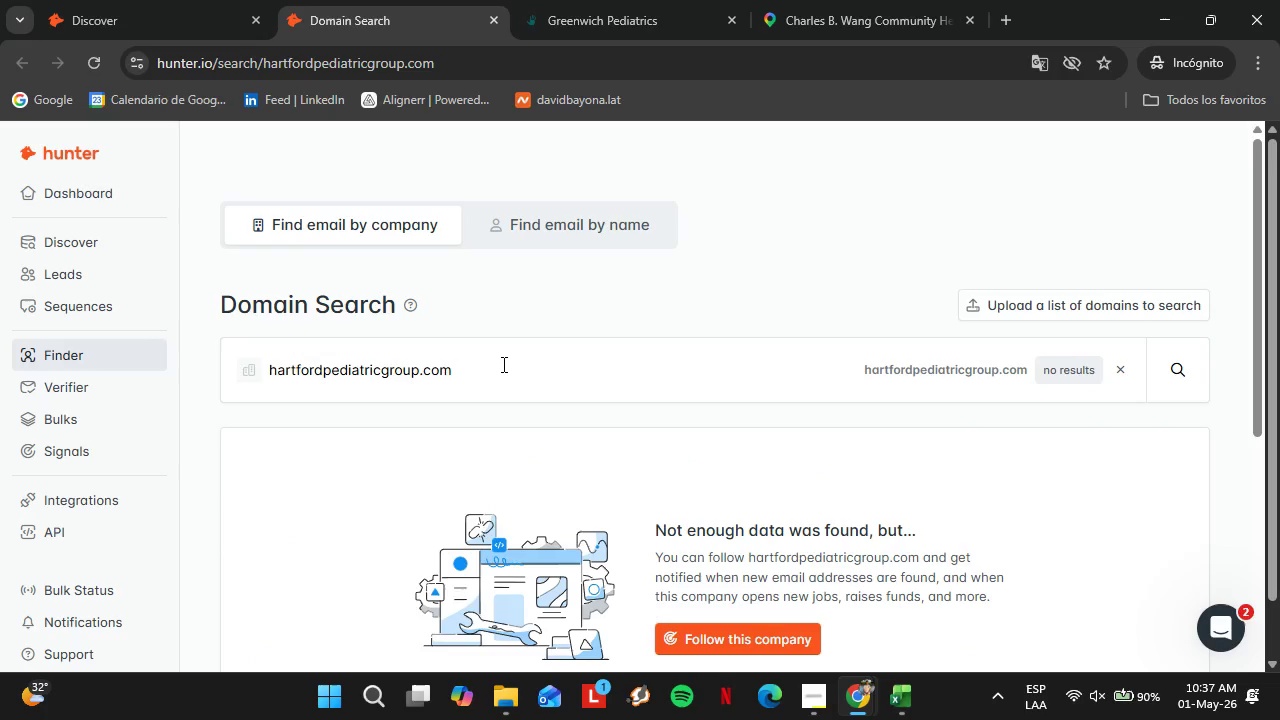 
left_click_drag(start_coordinate=[502, 364], to_coordinate=[243, 349])
 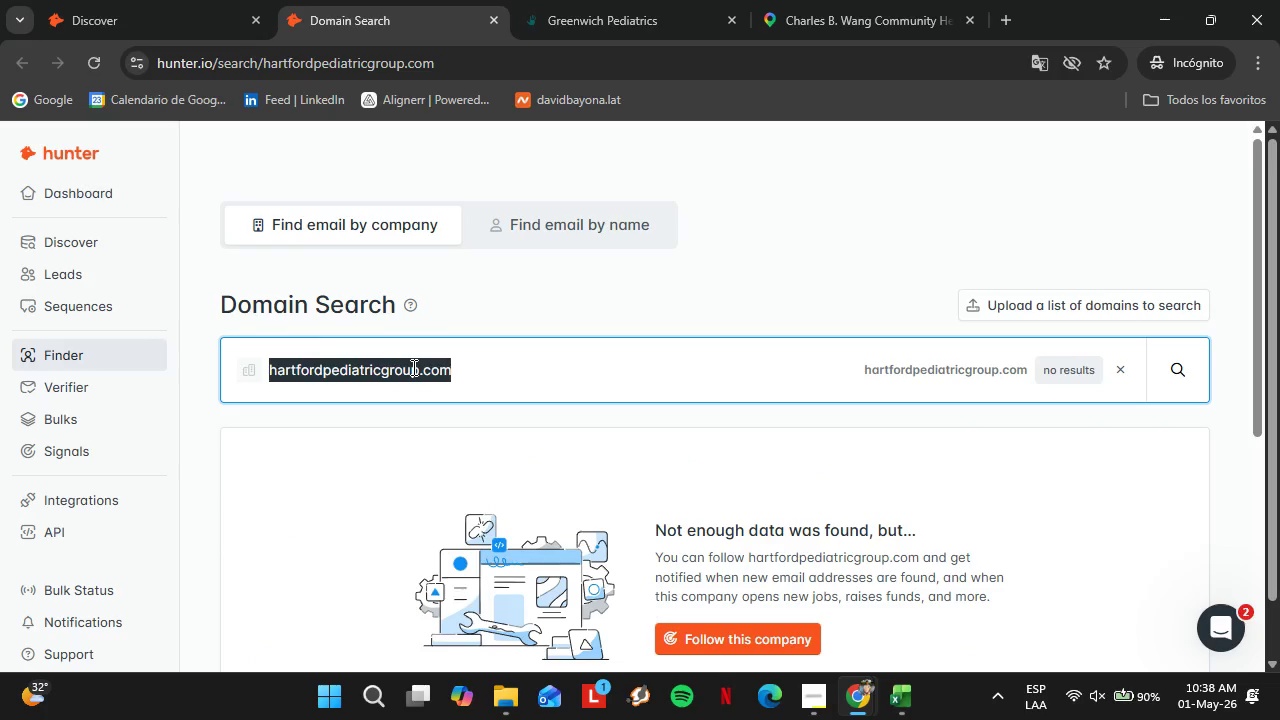 
type(newehavenpediatrics.com)
 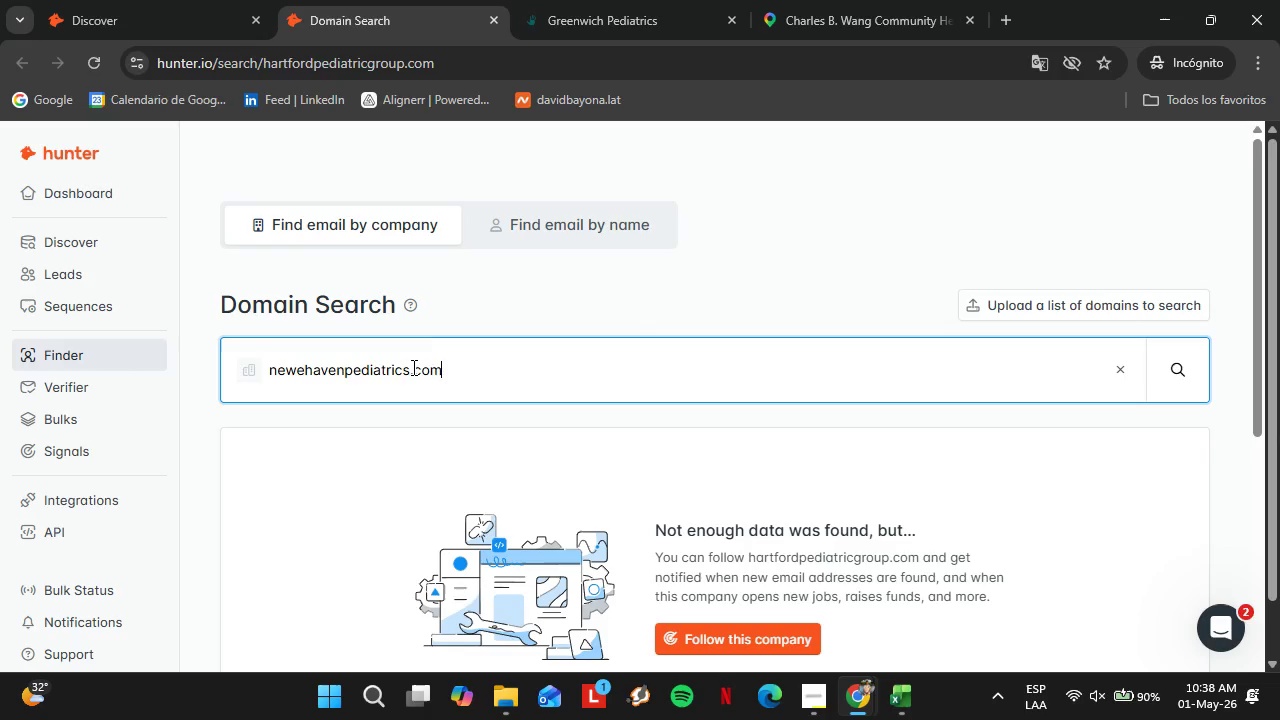 
key(Enter)
 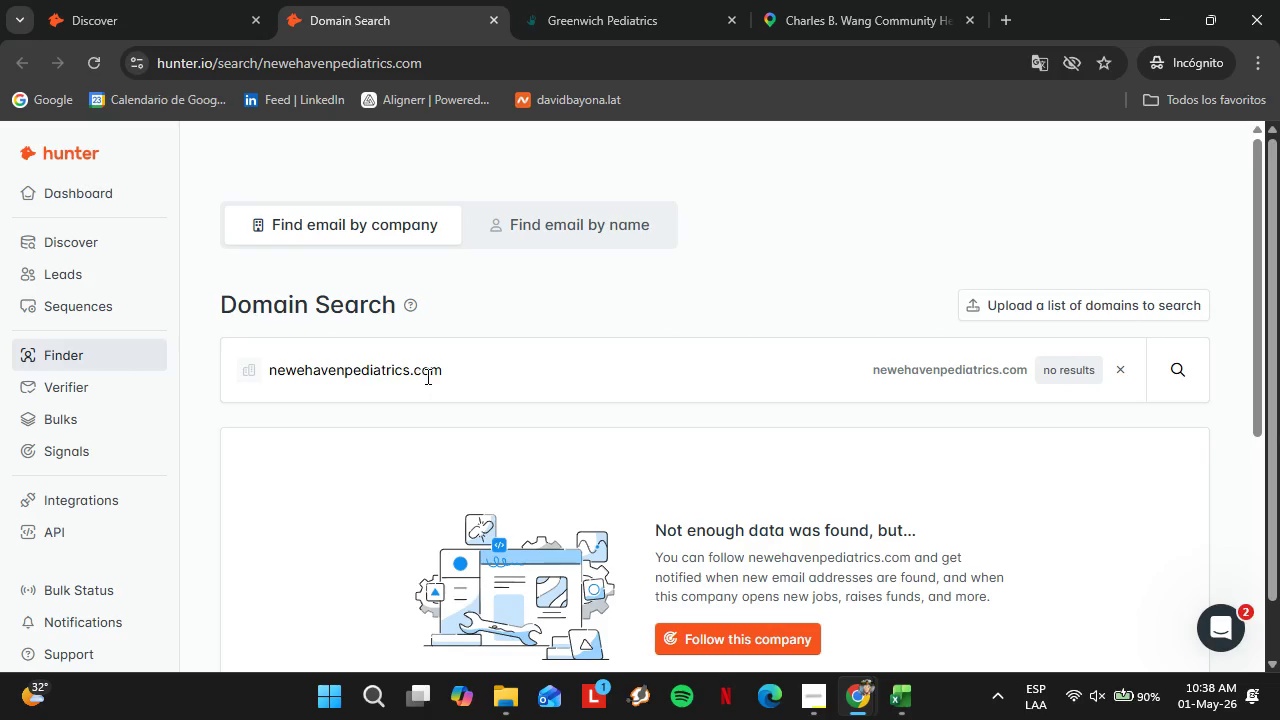 
left_click_drag(start_coordinate=[460, 370], to_coordinate=[251, 389])
 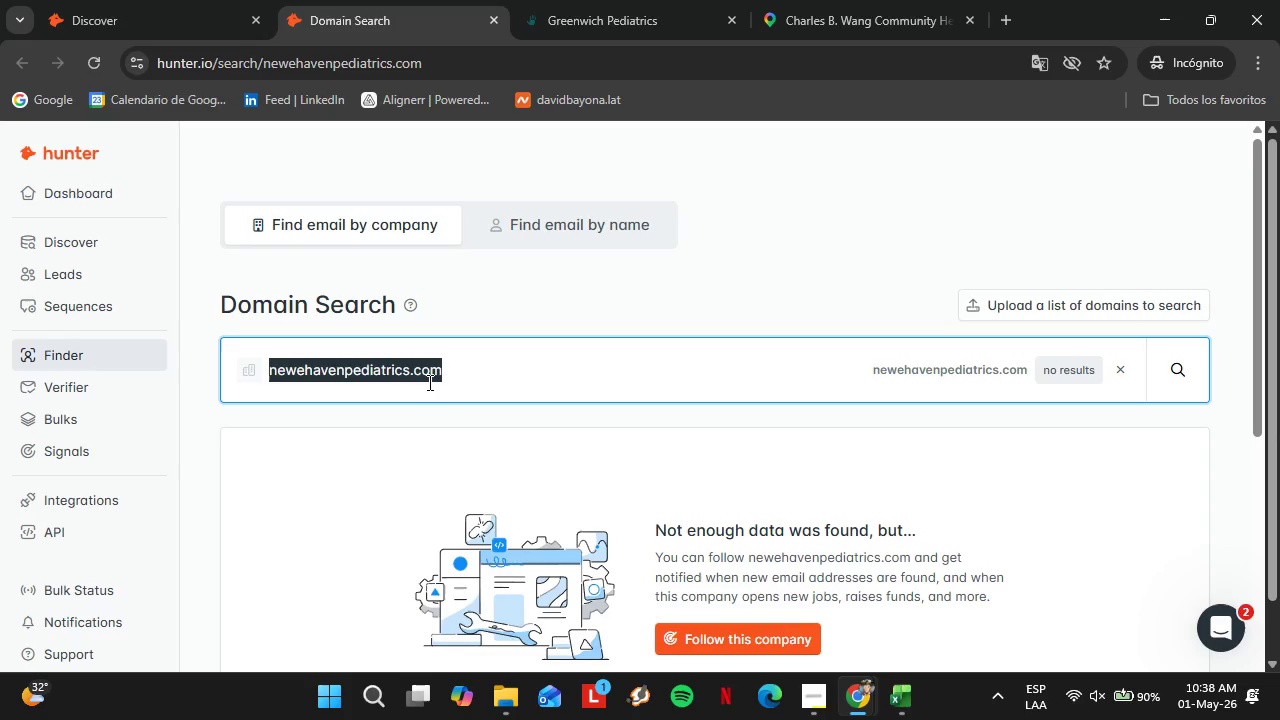 
type(g)
key(Backspace)
key(Backspace)
key(Backspace)
type(fairfieldpediatri)
 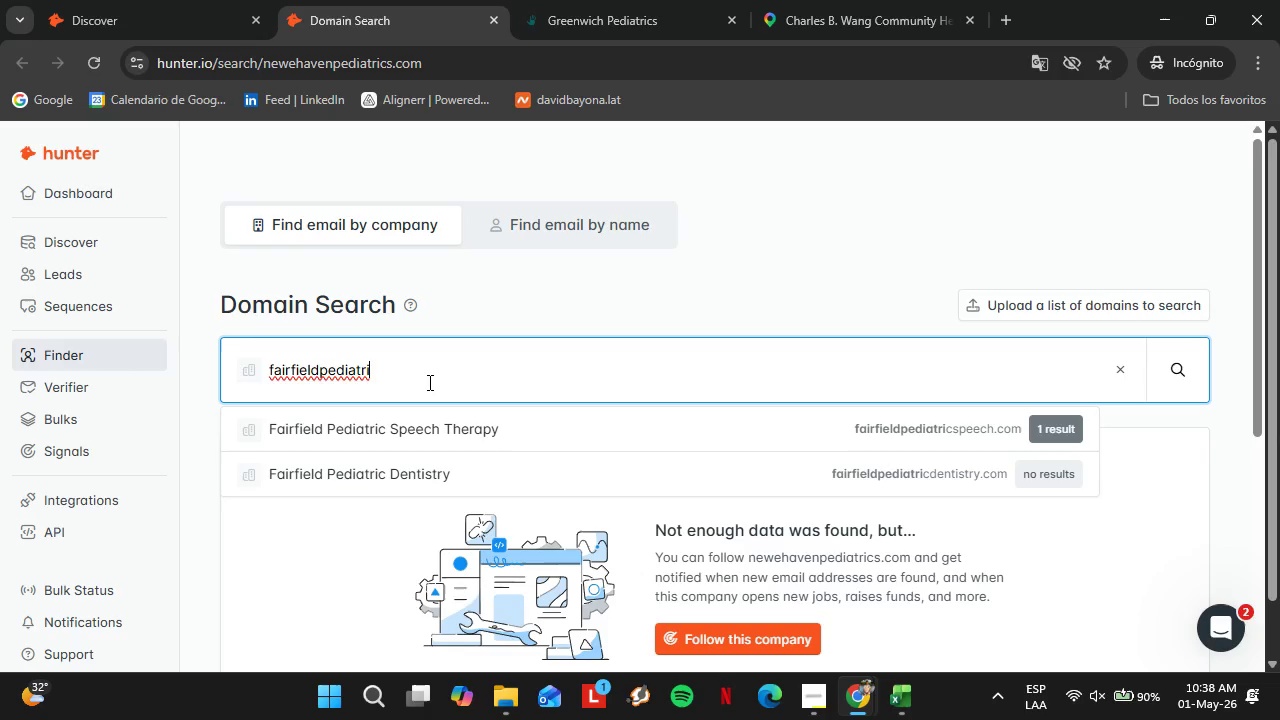 
type(cs.com)
 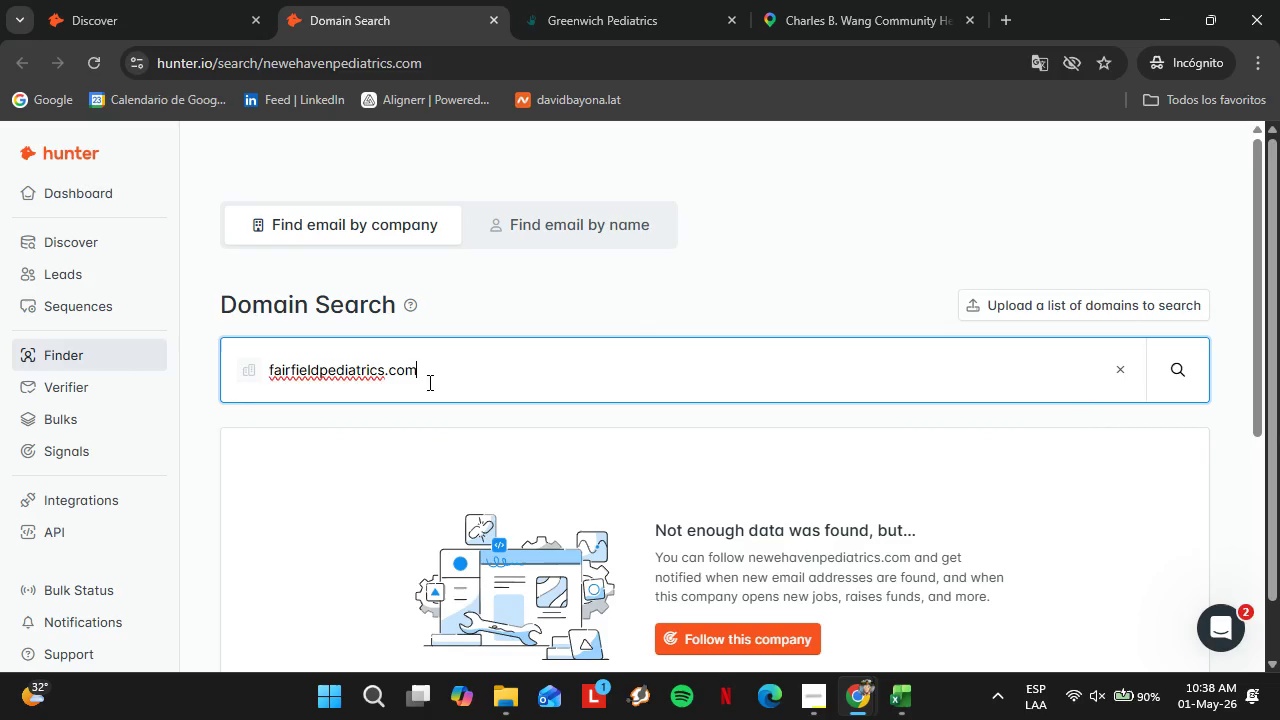 
key(Enter)
 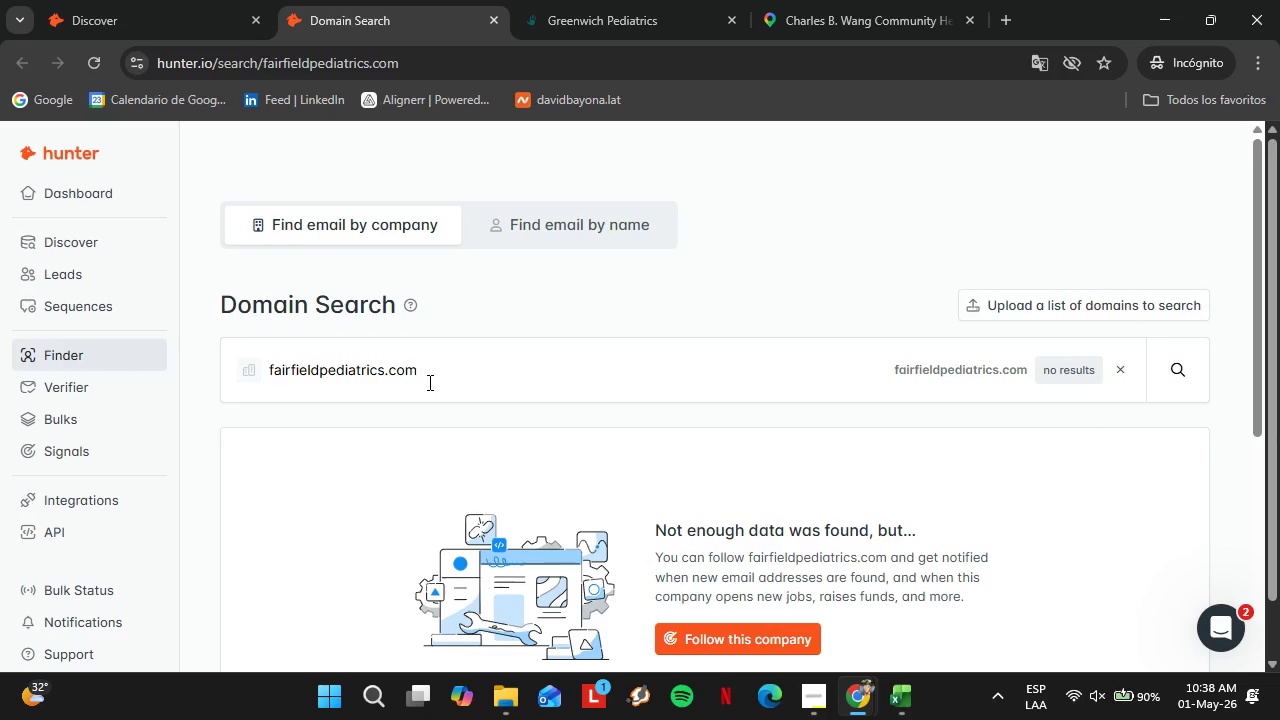 
left_click_drag(start_coordinate=[434, 371], to_coordinate=[157, 389])
 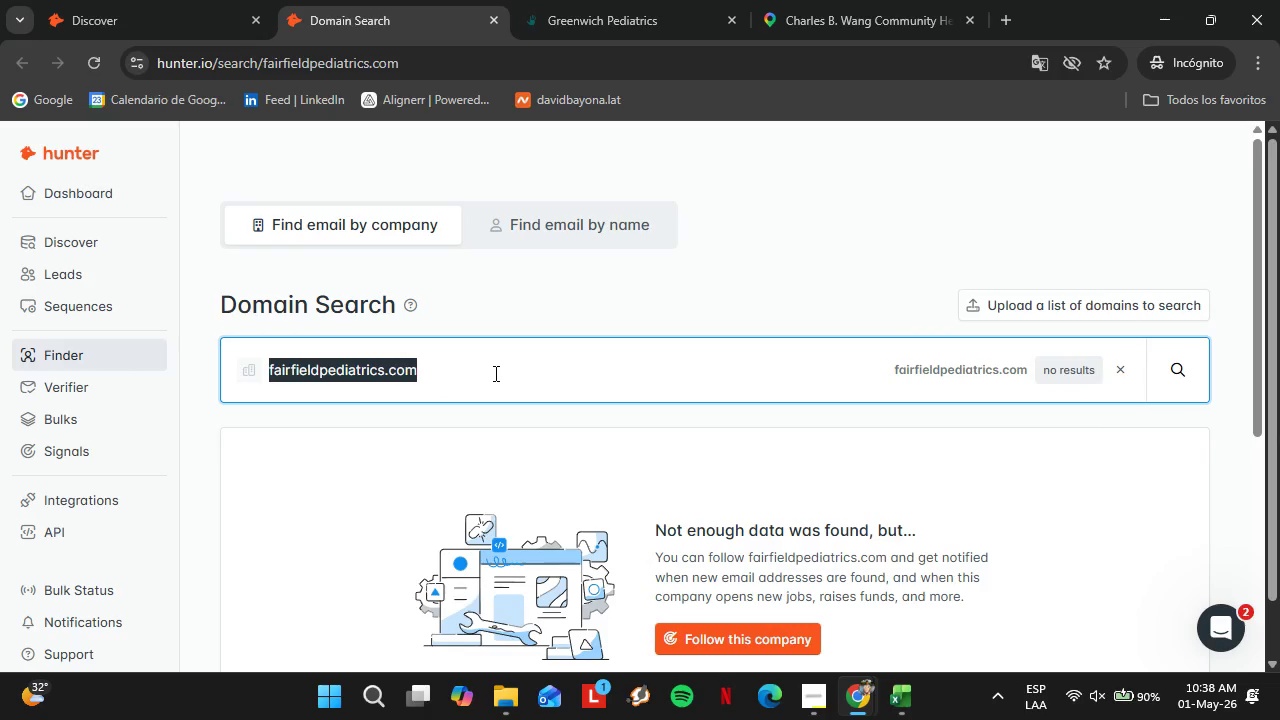 
type(westportpediatr)
 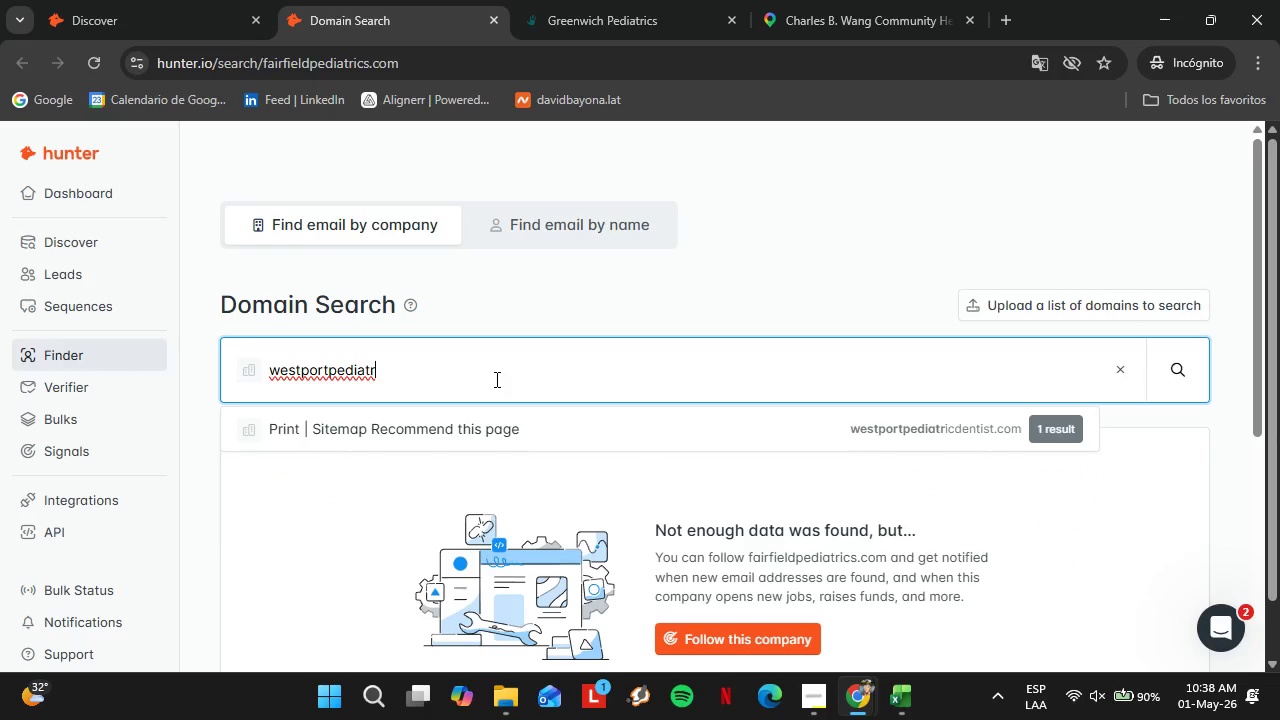 
wait(5.51)
 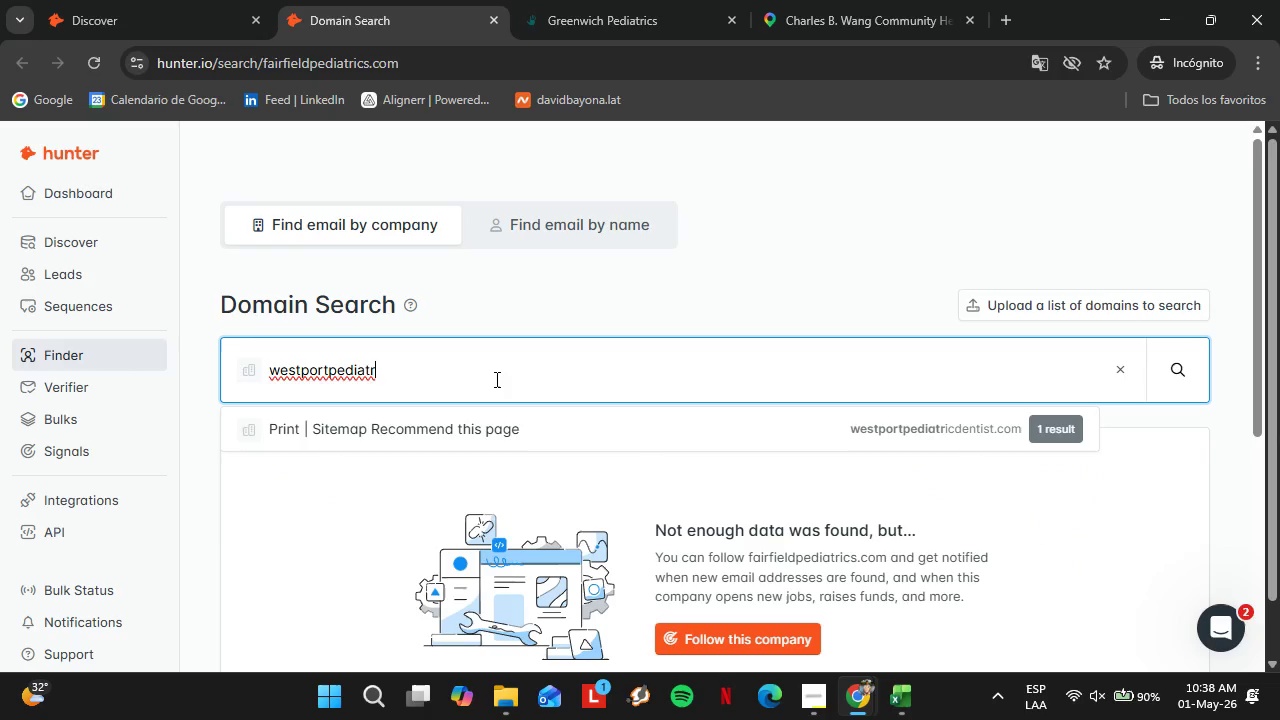 
type(ics.com)
 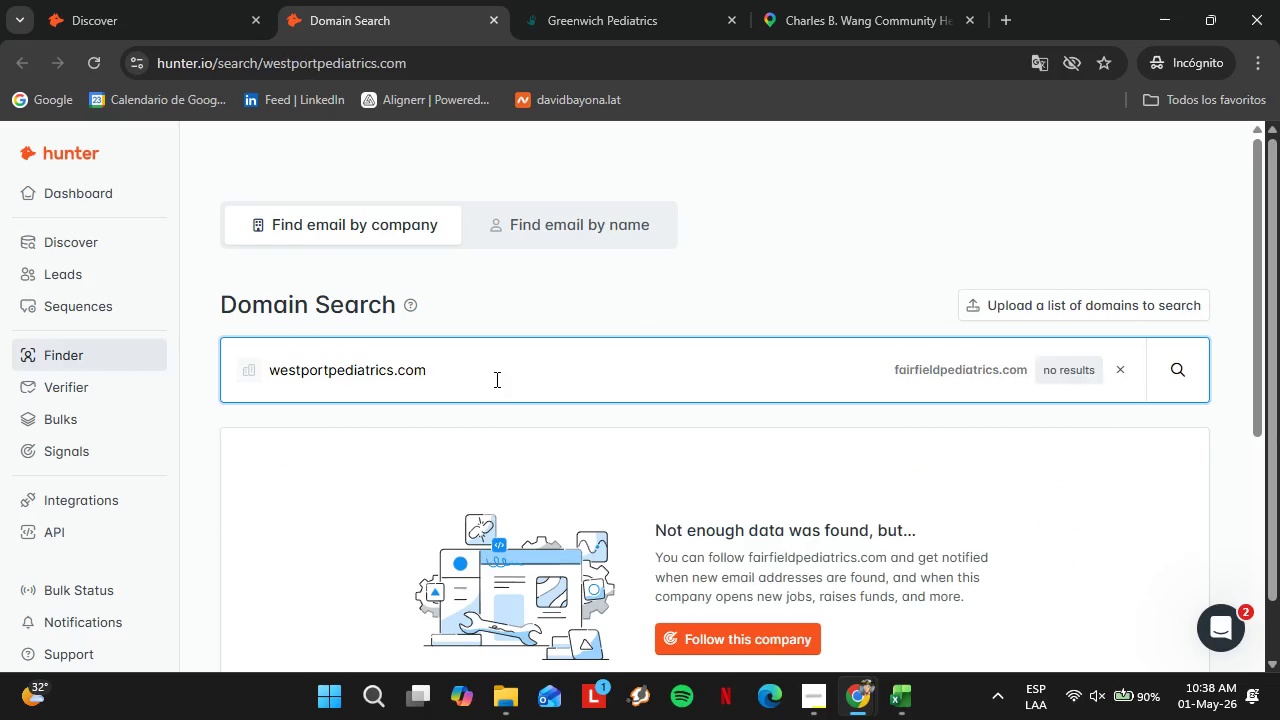 
key(Enter)
 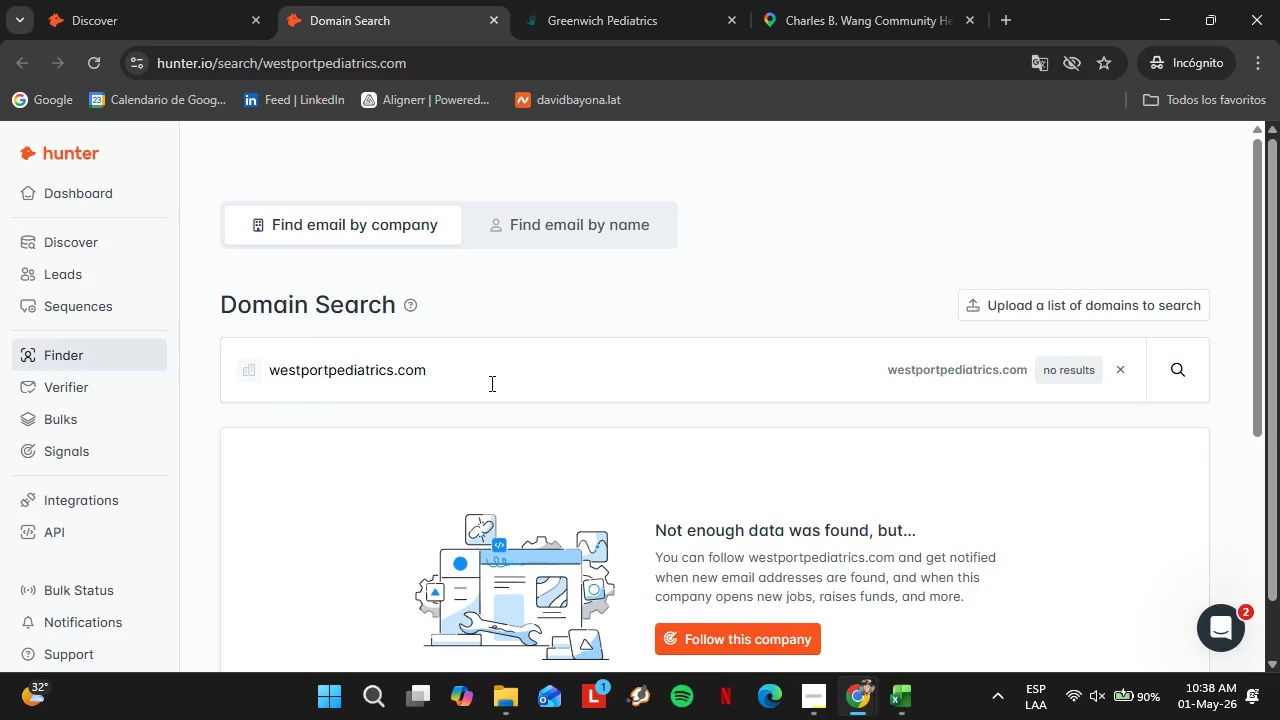 
left_click_drag(start_coordinate=[490, 383], to_coordinate=[186, 426])
 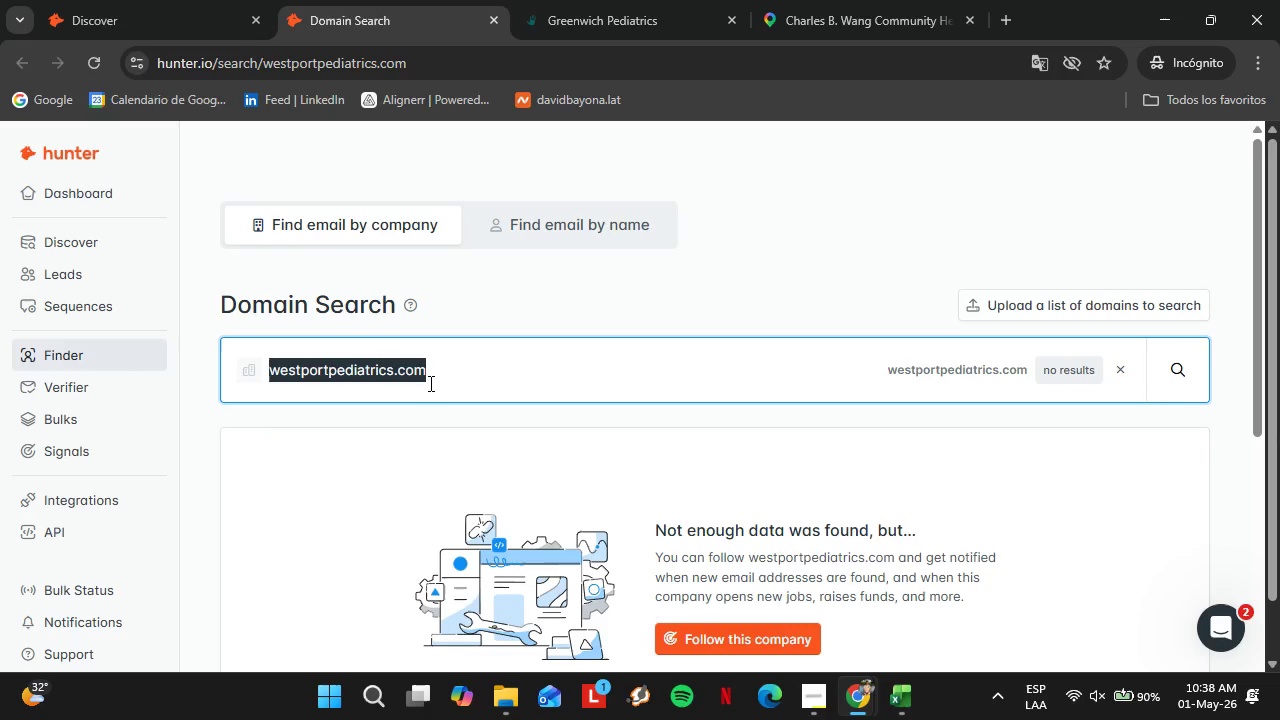 
type(bostonpediatricgruopo)
key(Backspace)
key(Backspace)
key(Backspace)
key(Backspace)
type(oup.com)
 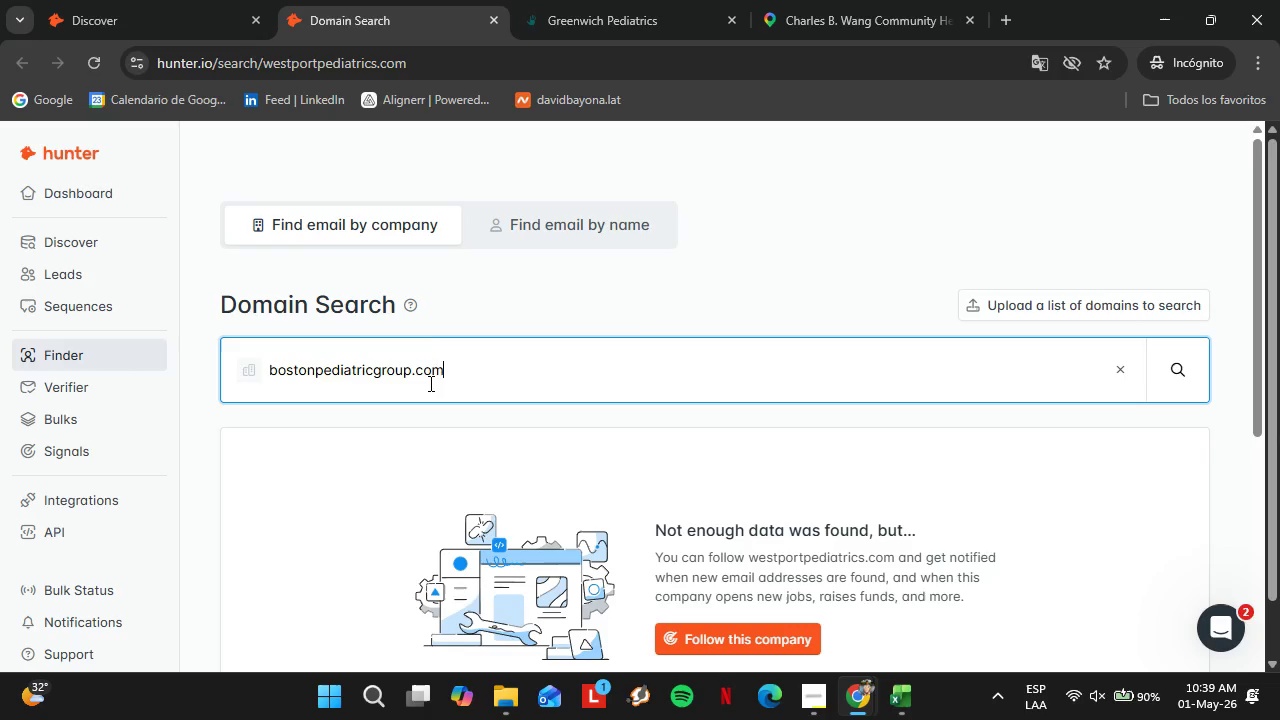 
key(Enter)
 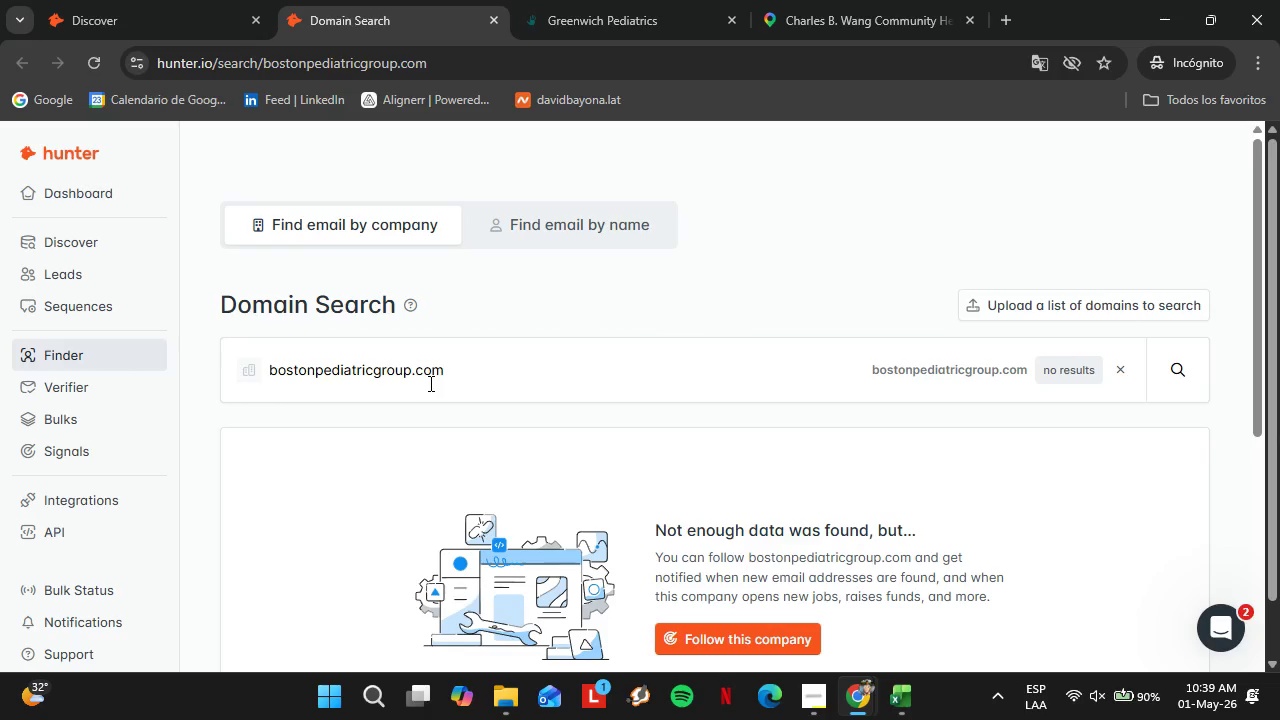 
double_click([429, 383])
 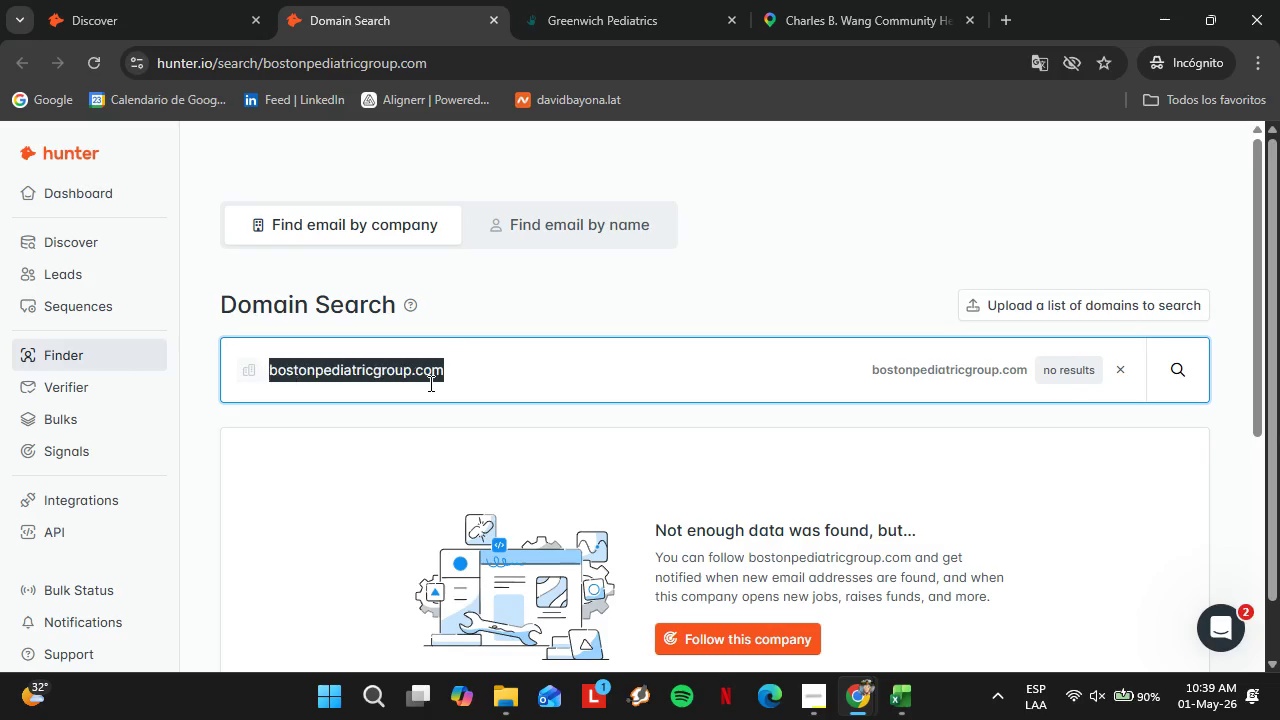 
triple_click([429, 383])
 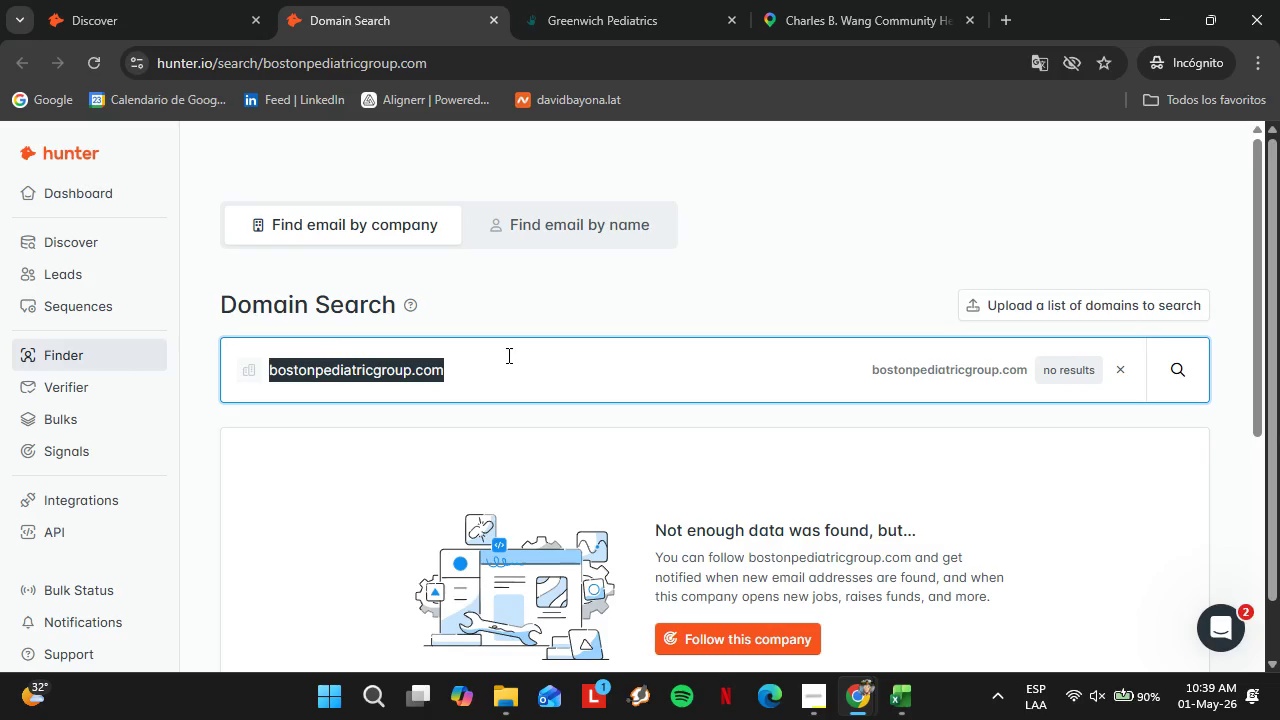 
type(cambridgepediatrics.com)
 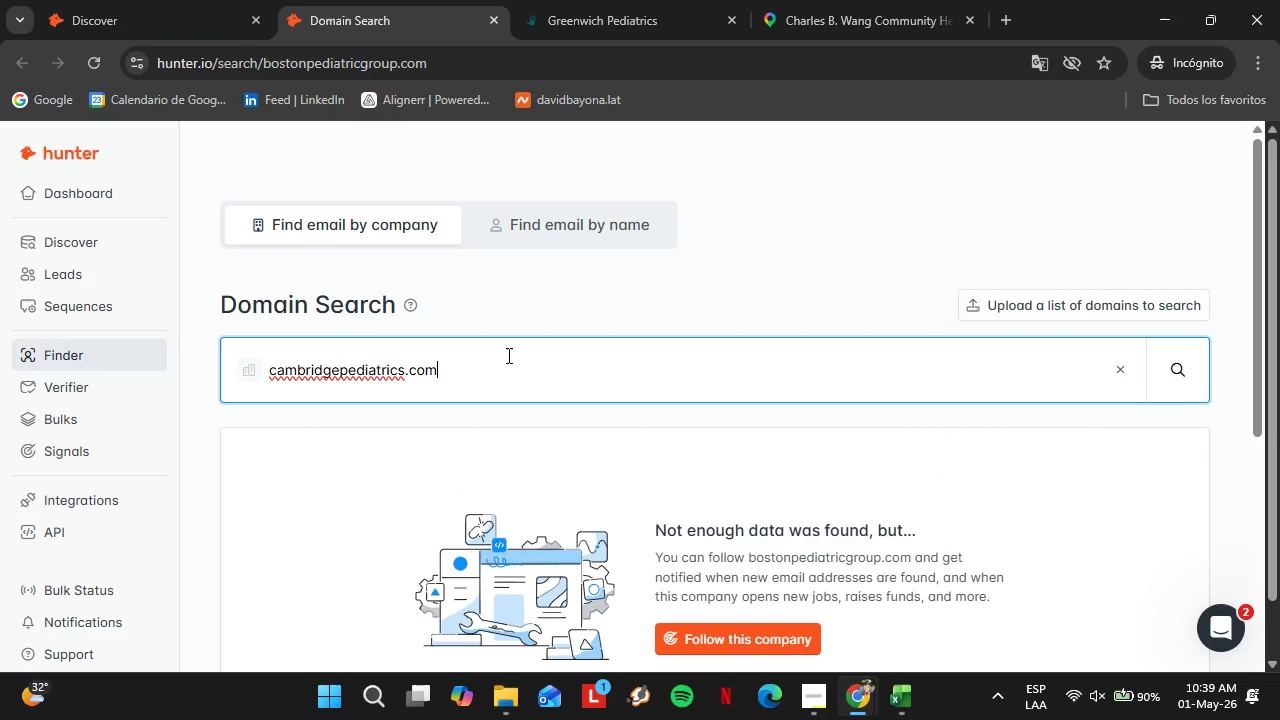 
key(Enter)
 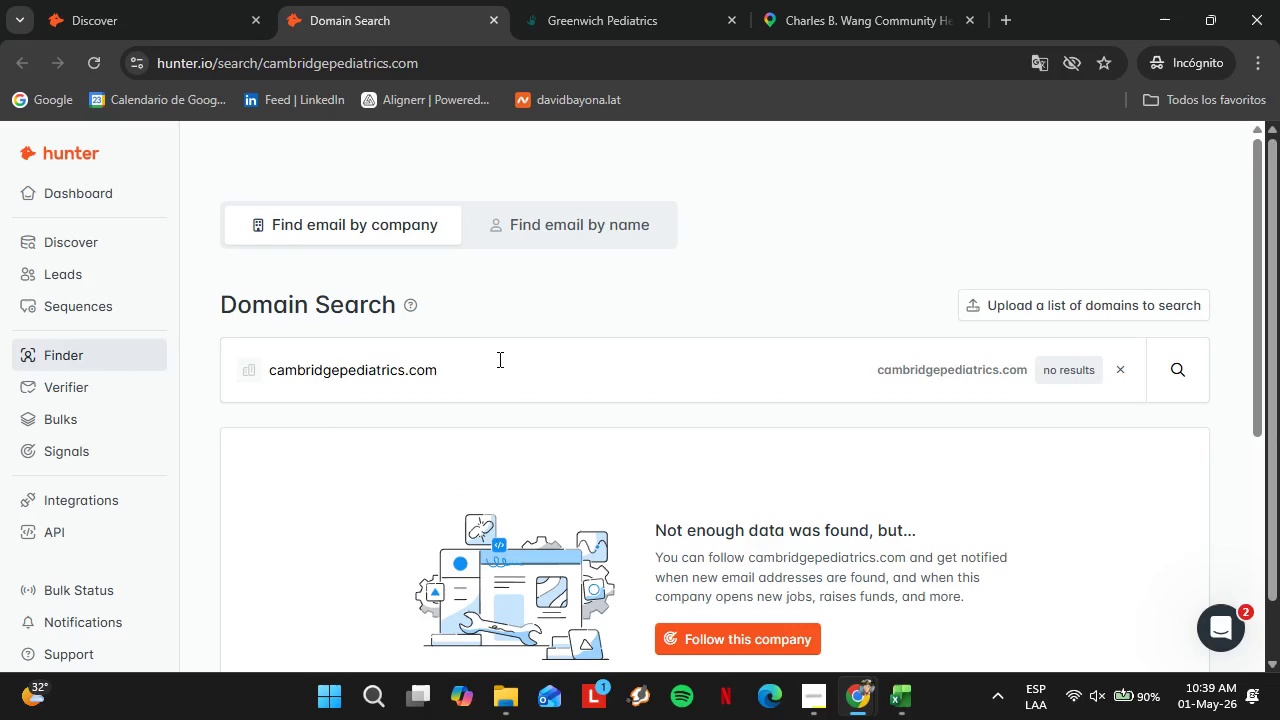 
left_click_drag(start_coordinate=[486, 352], to_coordinate=[159, 401])
 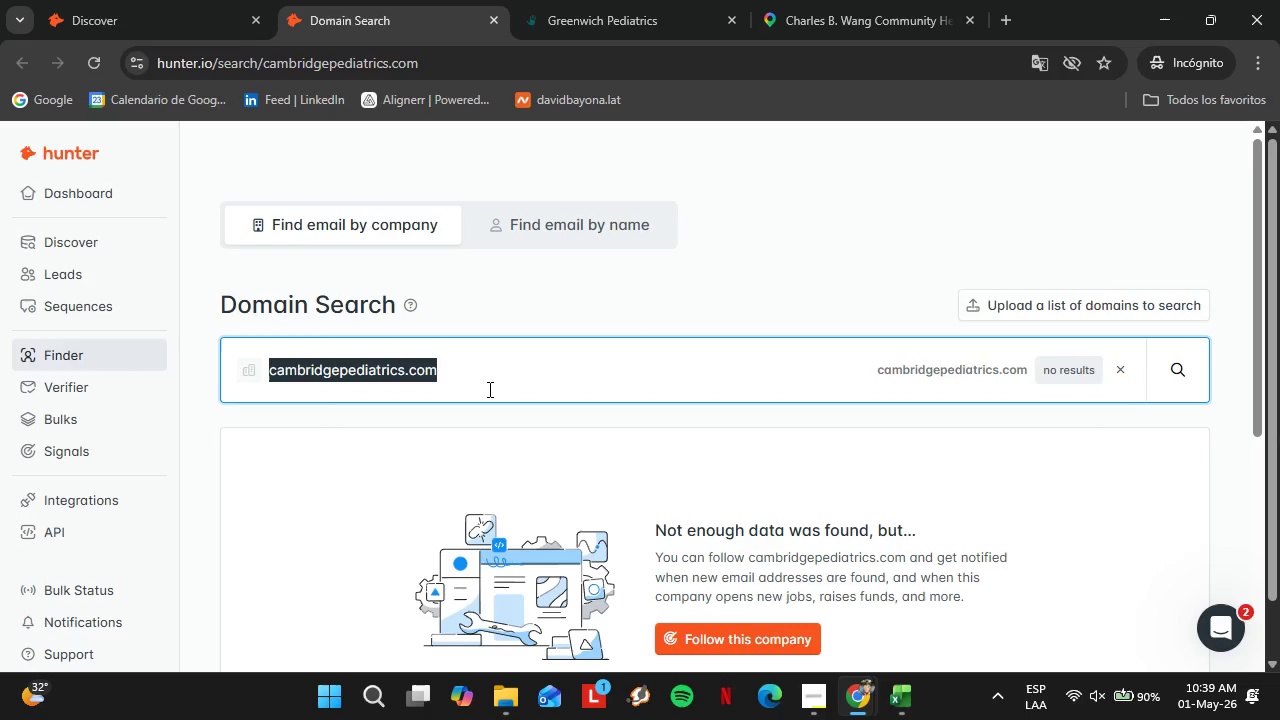 
type(brooklinepediatrics)
 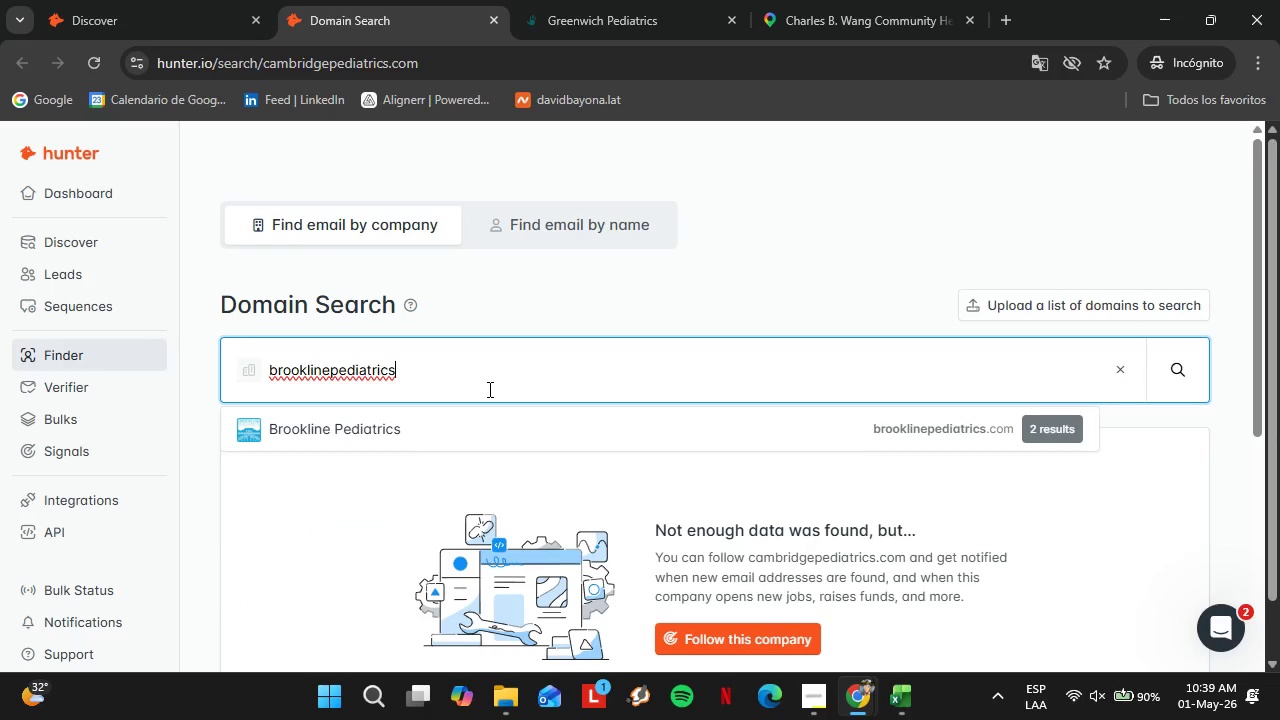 
key(ArrowDown)
 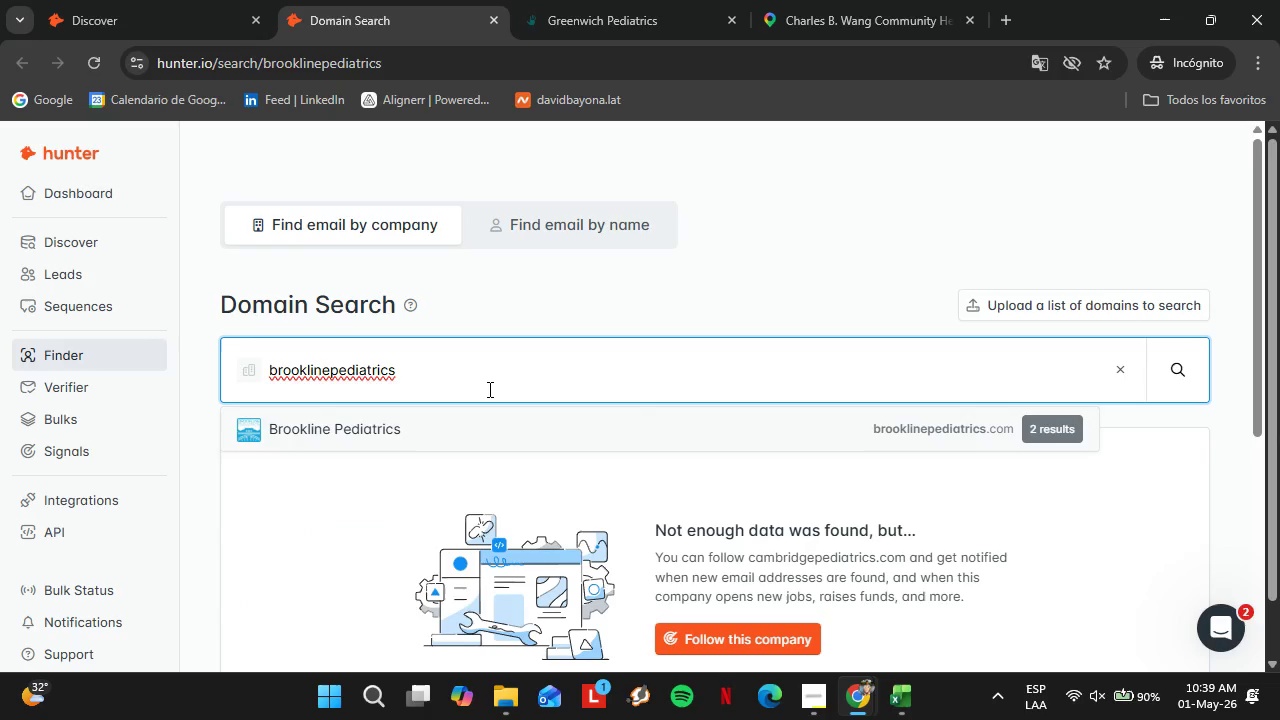 
key(Enter)
 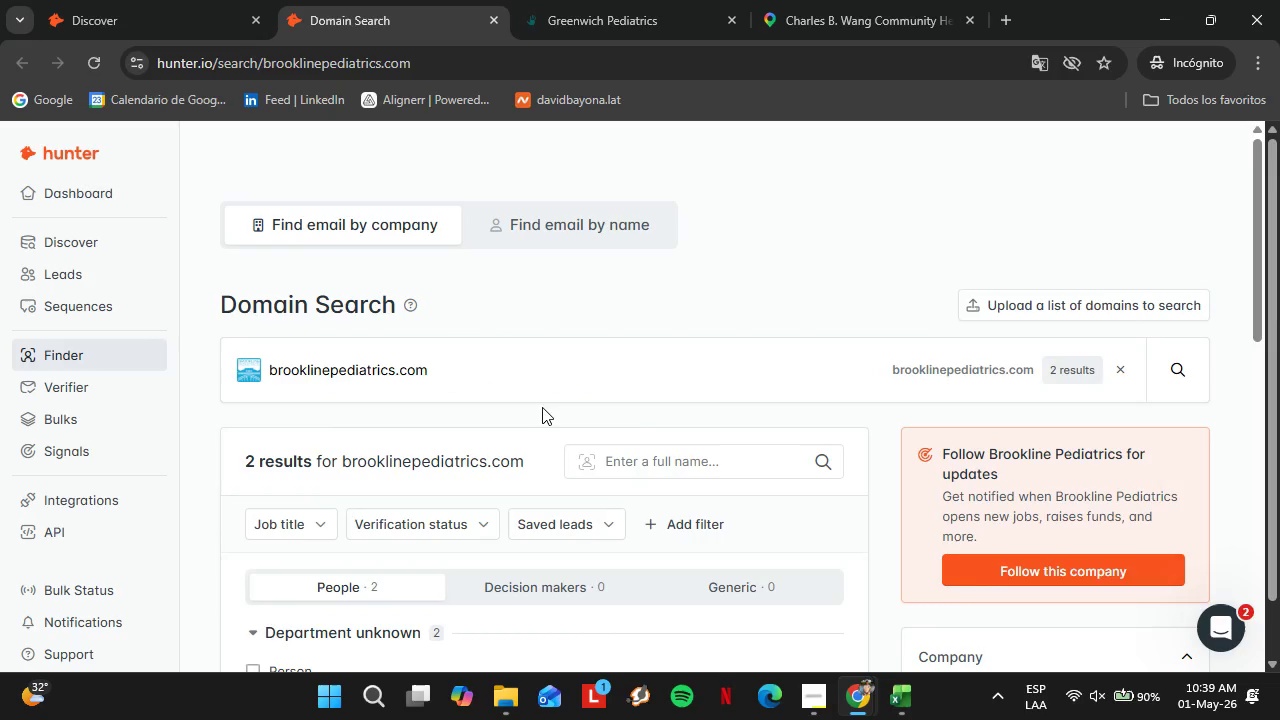 
scroll: coordinate [637, 430], scroll_direction: down, amount: 4.0
 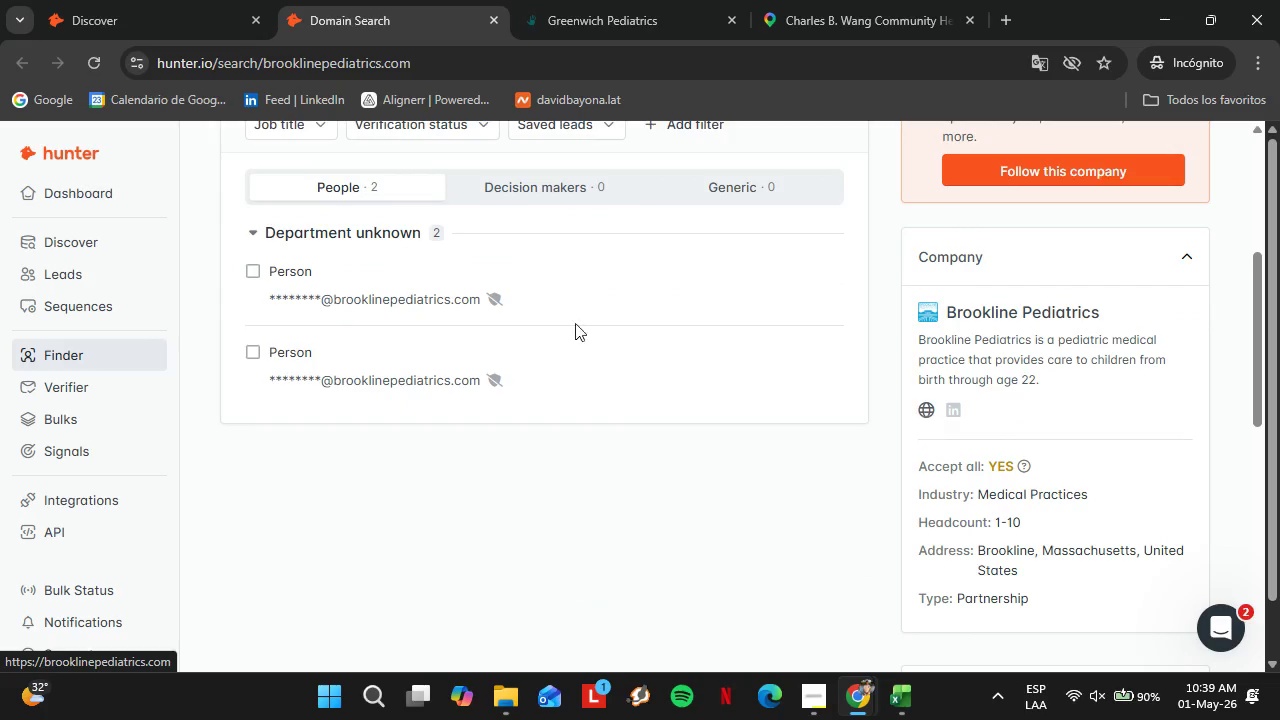 
left_click_drag(start_coordinate=[480, 389], to_coordinate=[196, 402])
 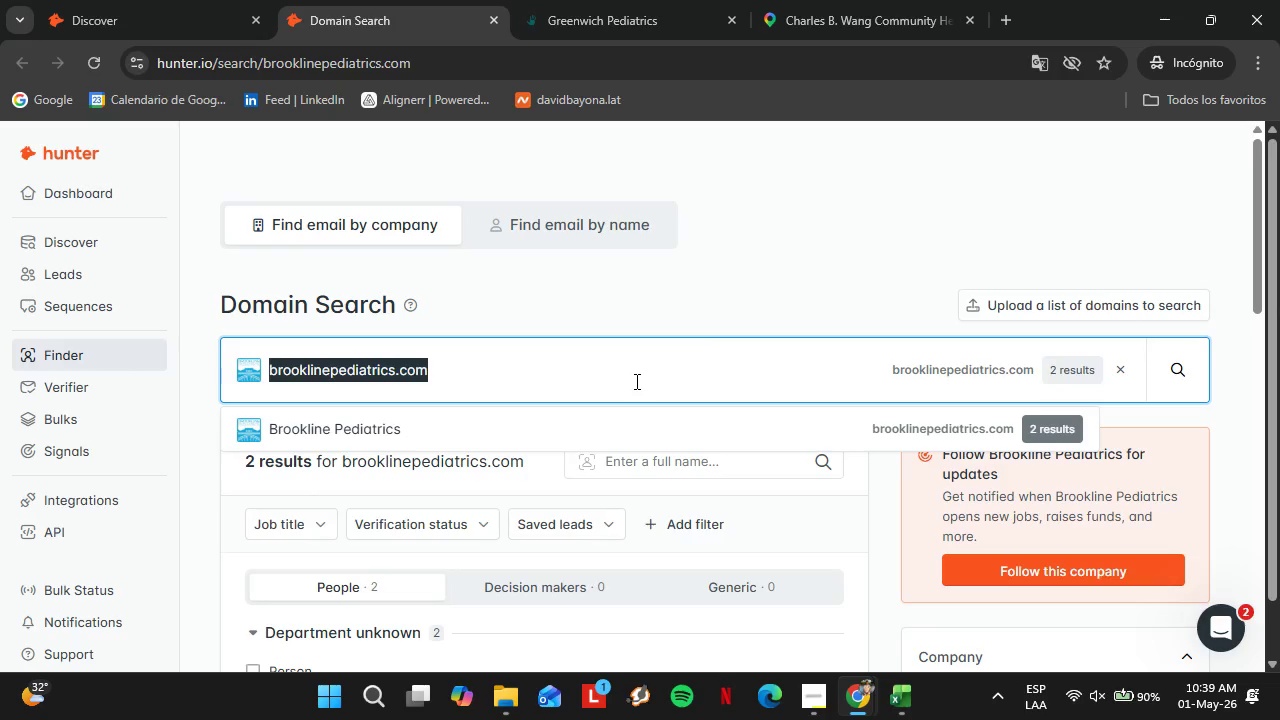 
scroll: coordinate [384, 301], scroll_direction: up, amount: 6.0
 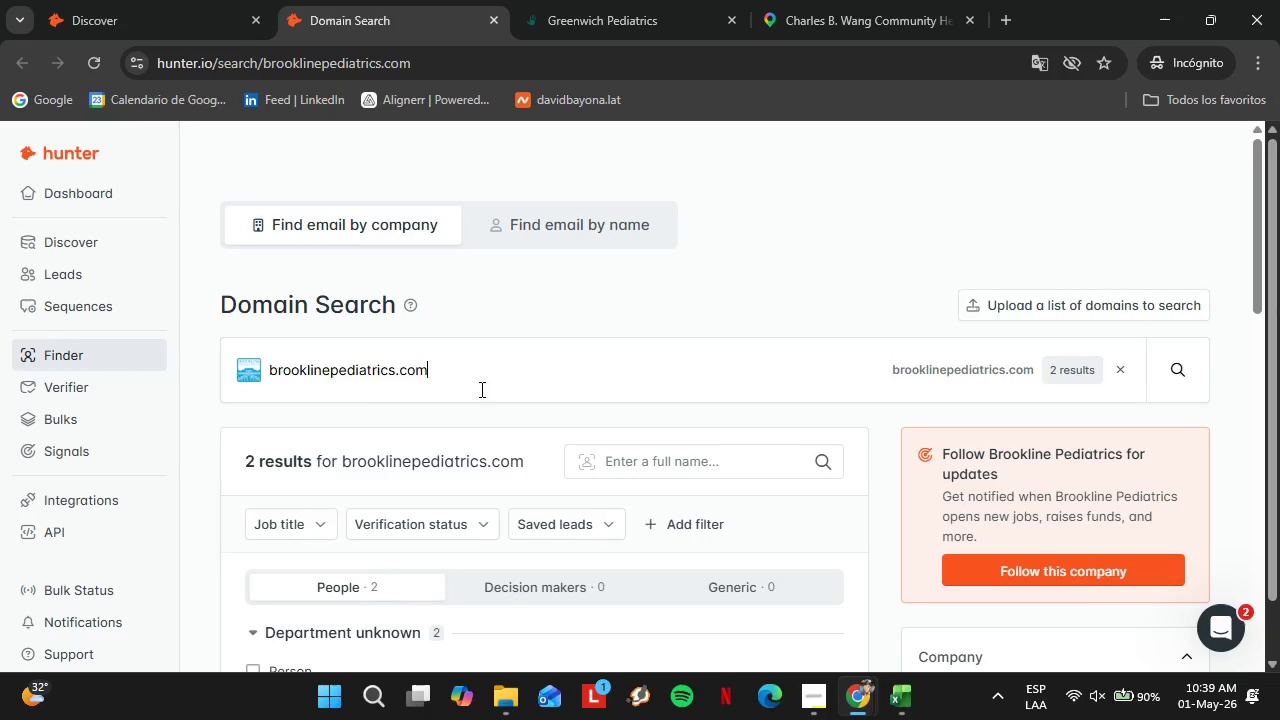 
type(newtonpediatrics.com)
 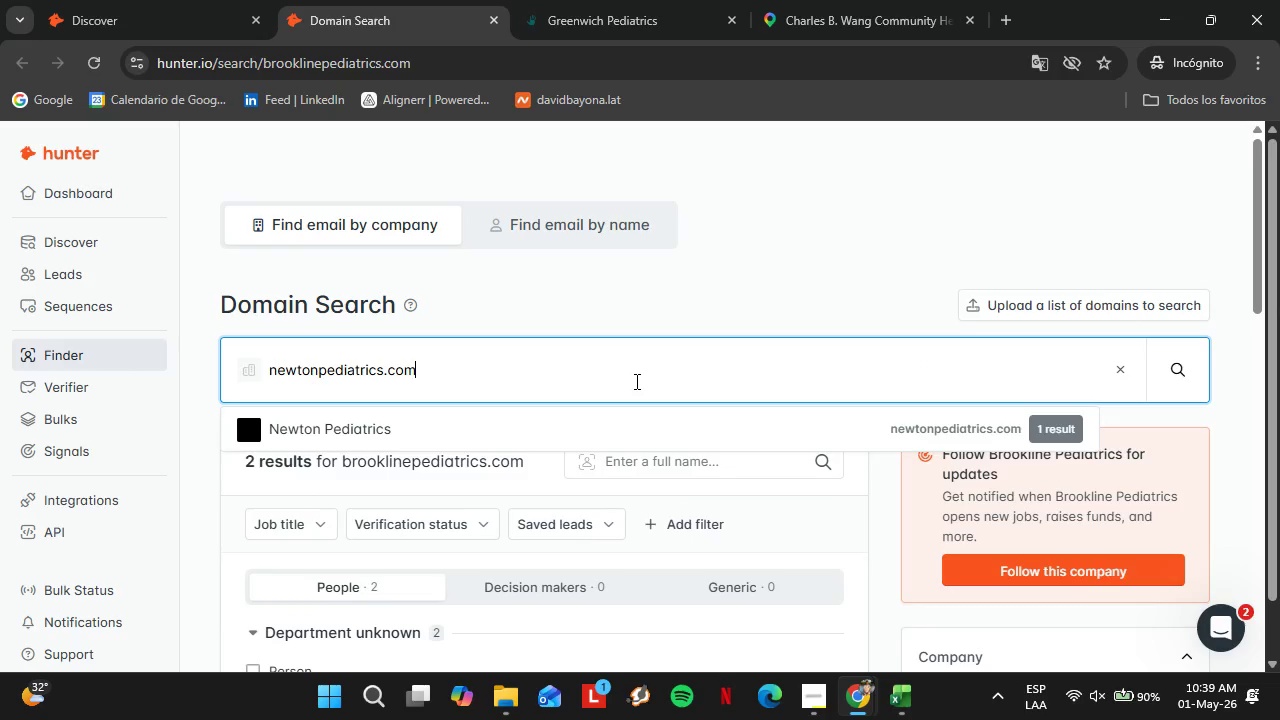 
key(Enter)
 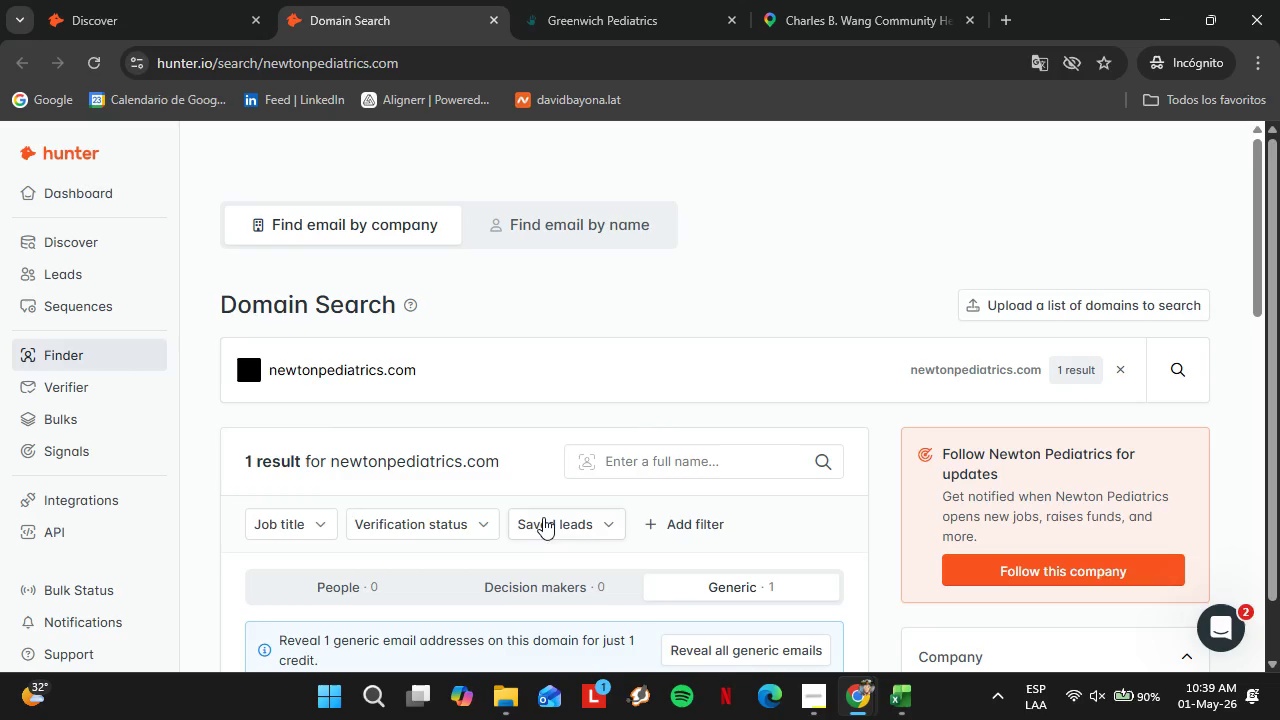 
scroll: coordinate [1035, 474], scroll_direction: down, amount: 3.0
 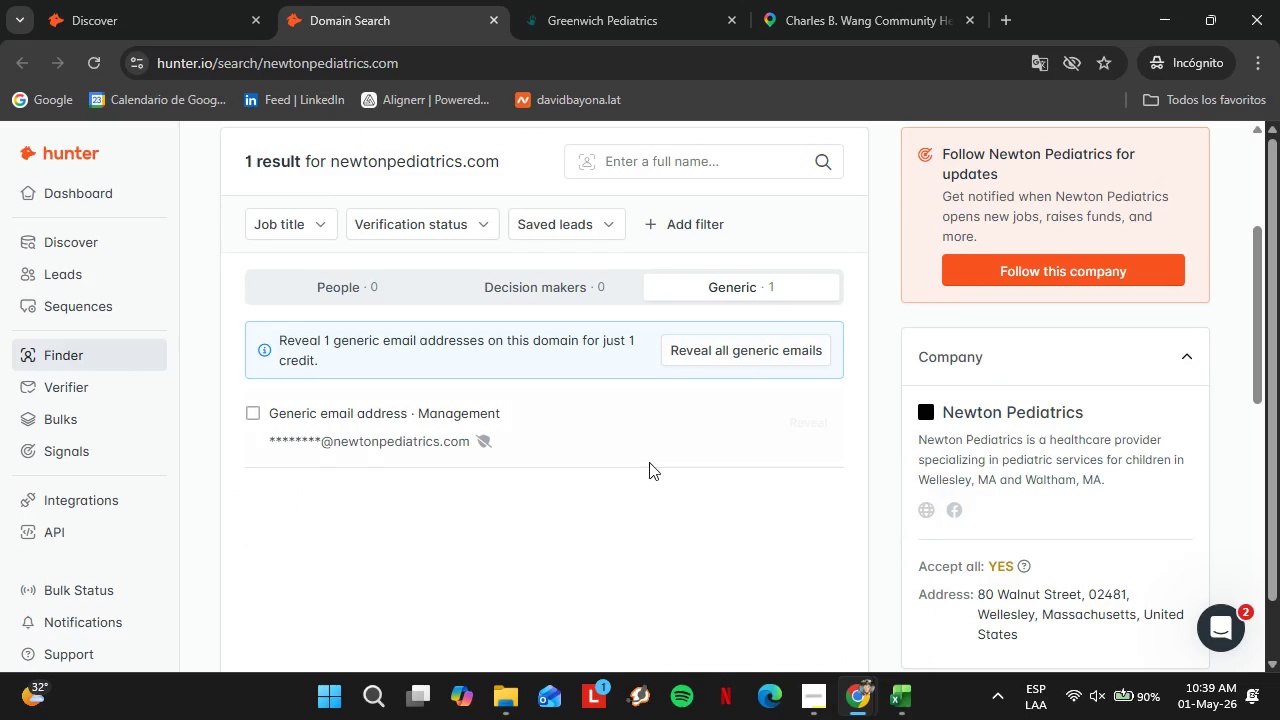 
scroll: coordinate [587, 455], scroll_direction: up, amount: 5.0
 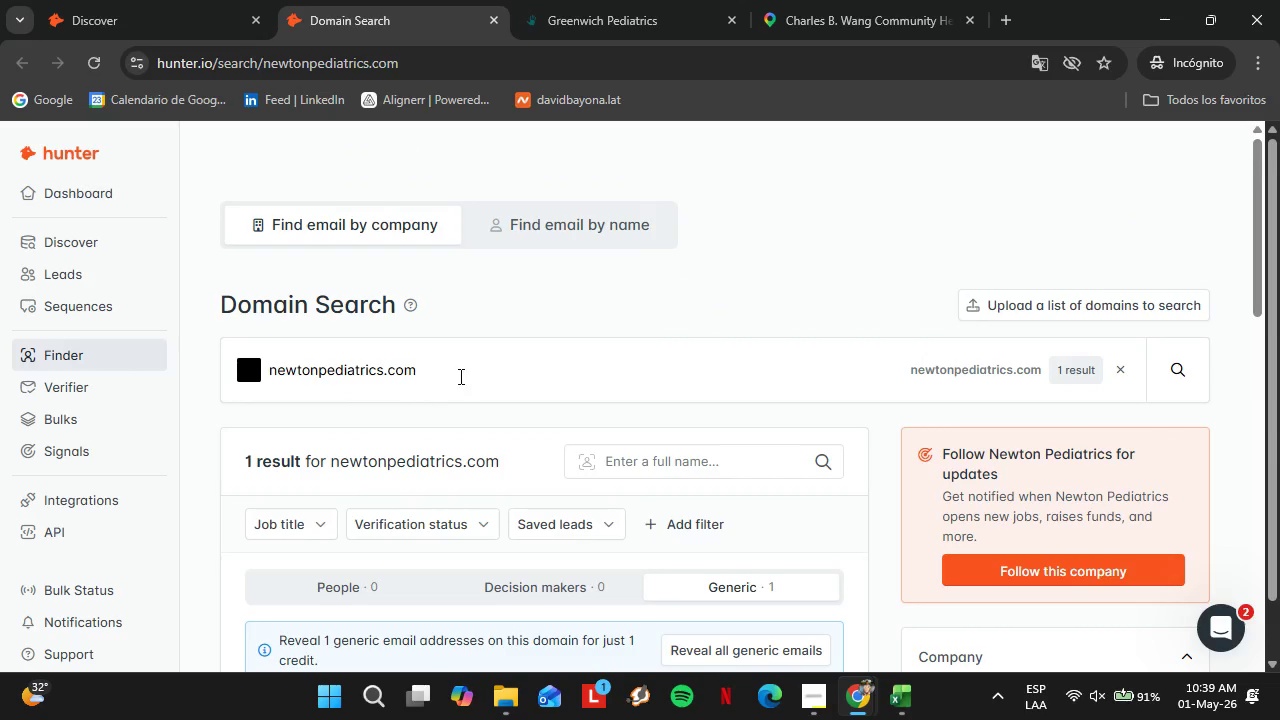 
scroll: coordinate [485, 368], scroll_direction: down, amount: 7.0
 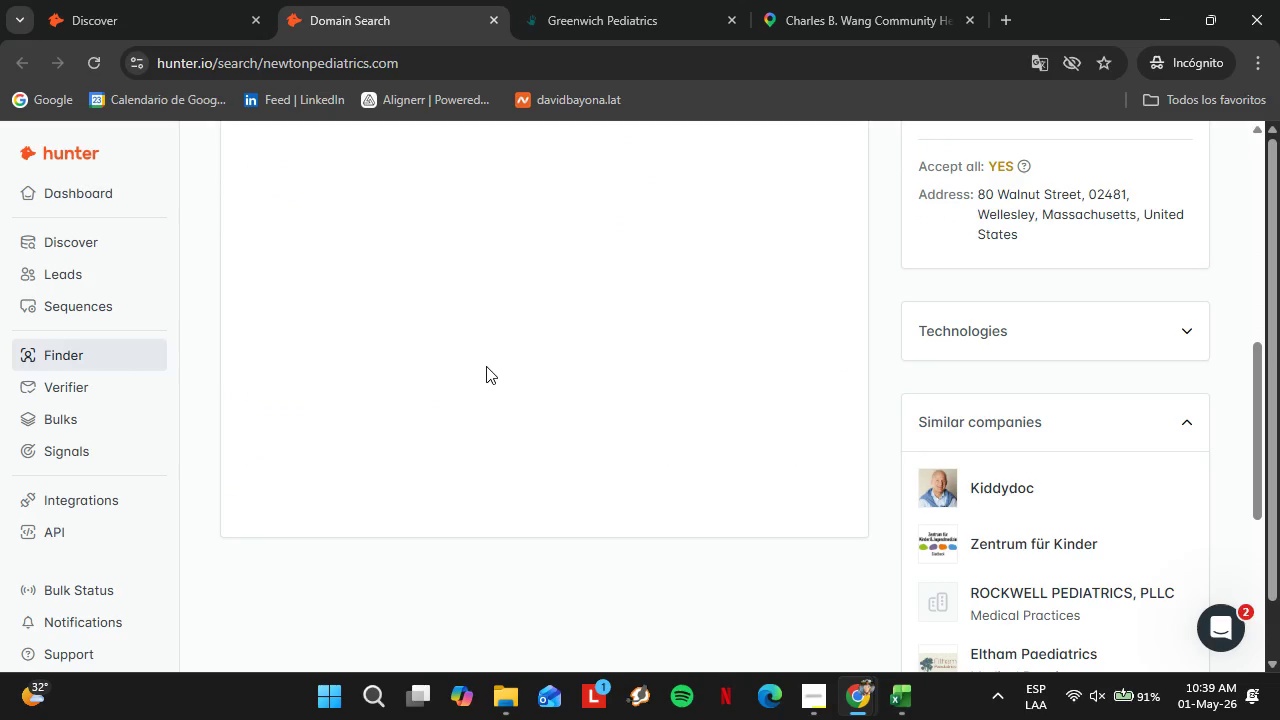 
scroll: coordinate [494, 365], scroll_direction: up, amount: 7.0
 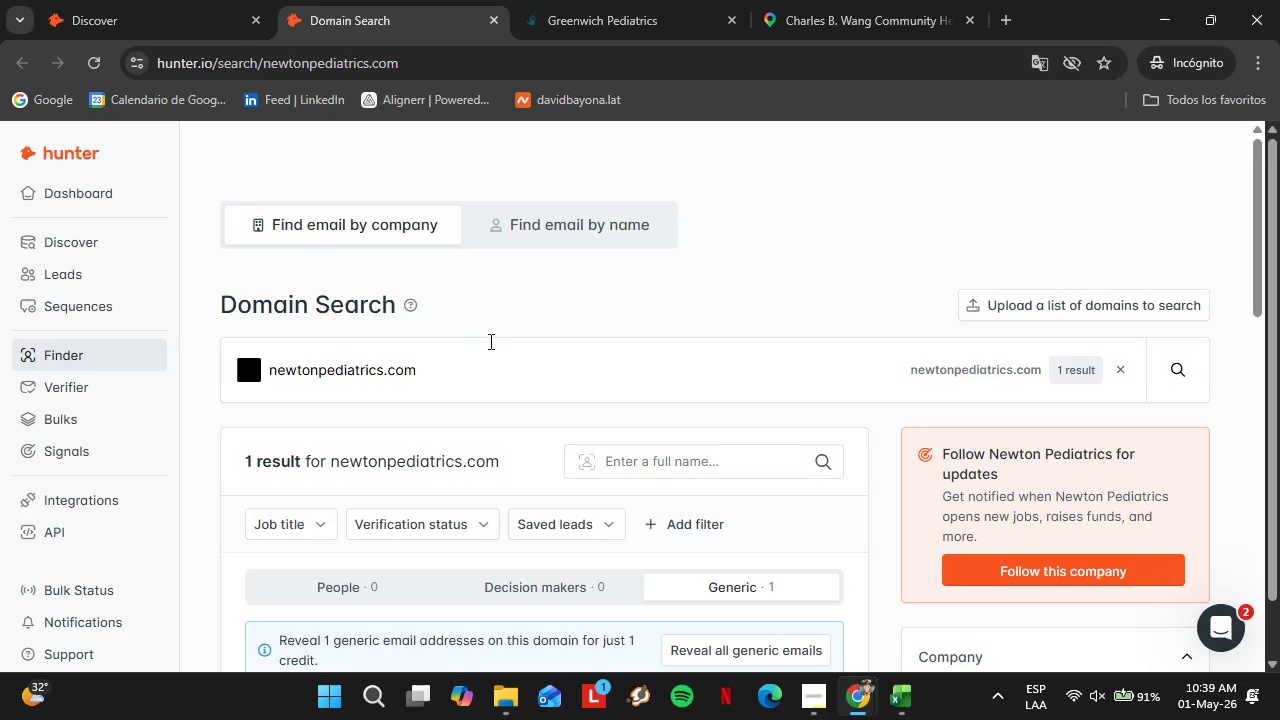 
left_click_drag(start_coordinate=[477, 377], to_coordinate=[239, 379])
 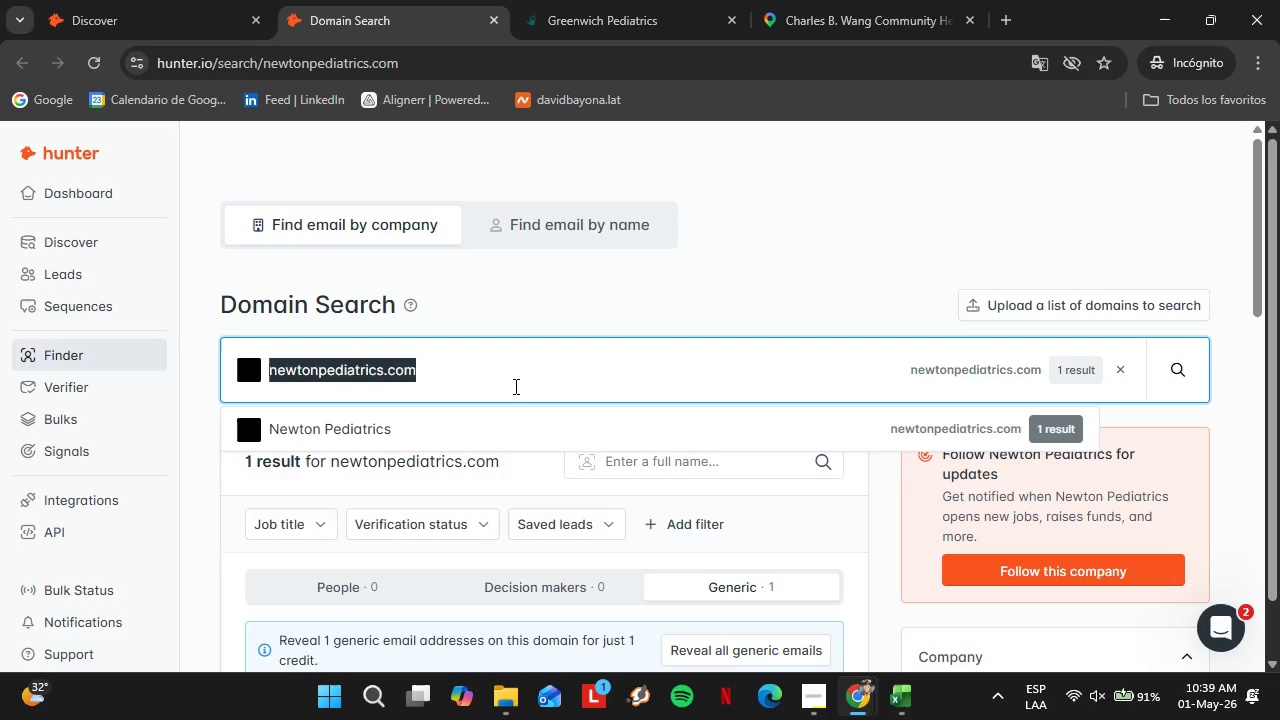 
wait(5.5)
 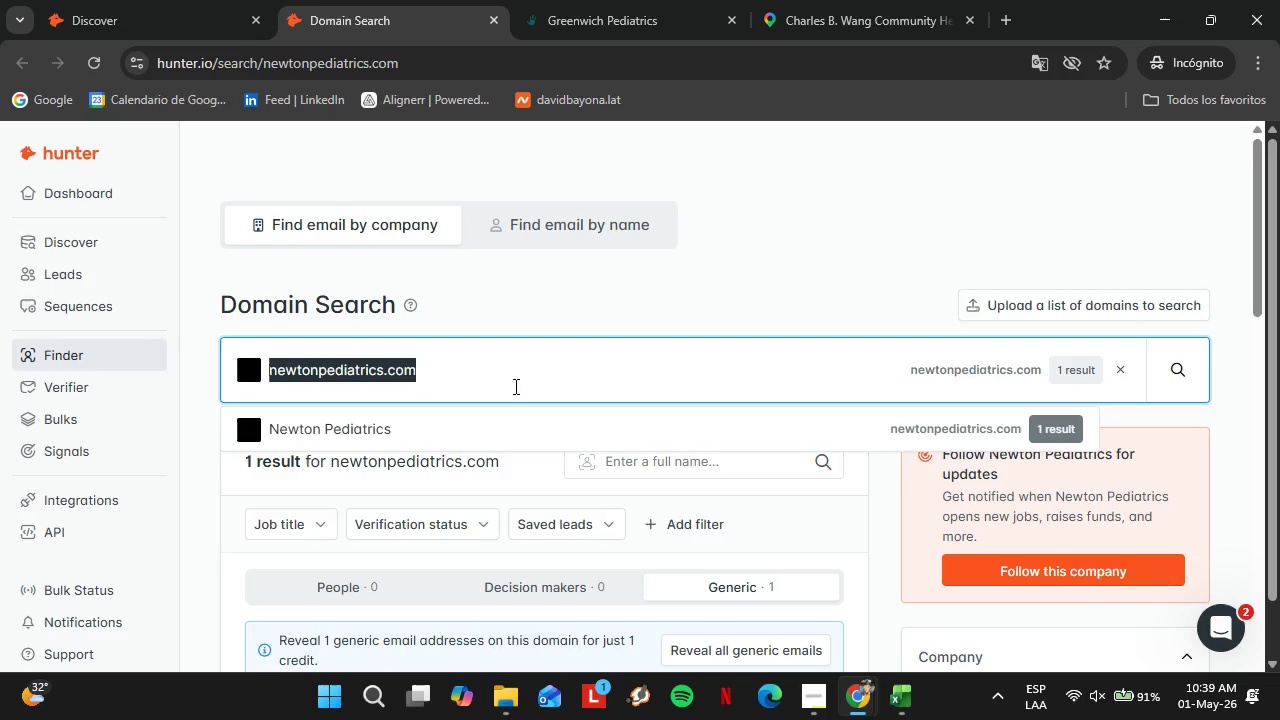 
type(phila)
 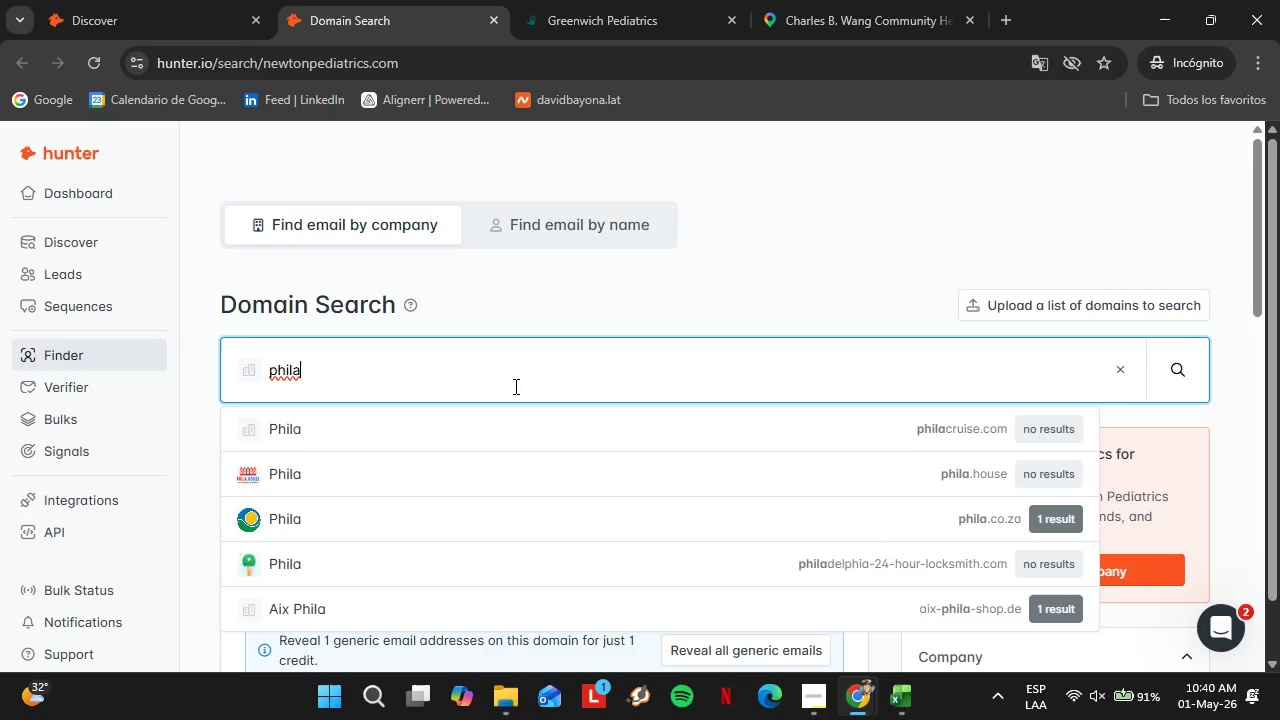 
key(P)
 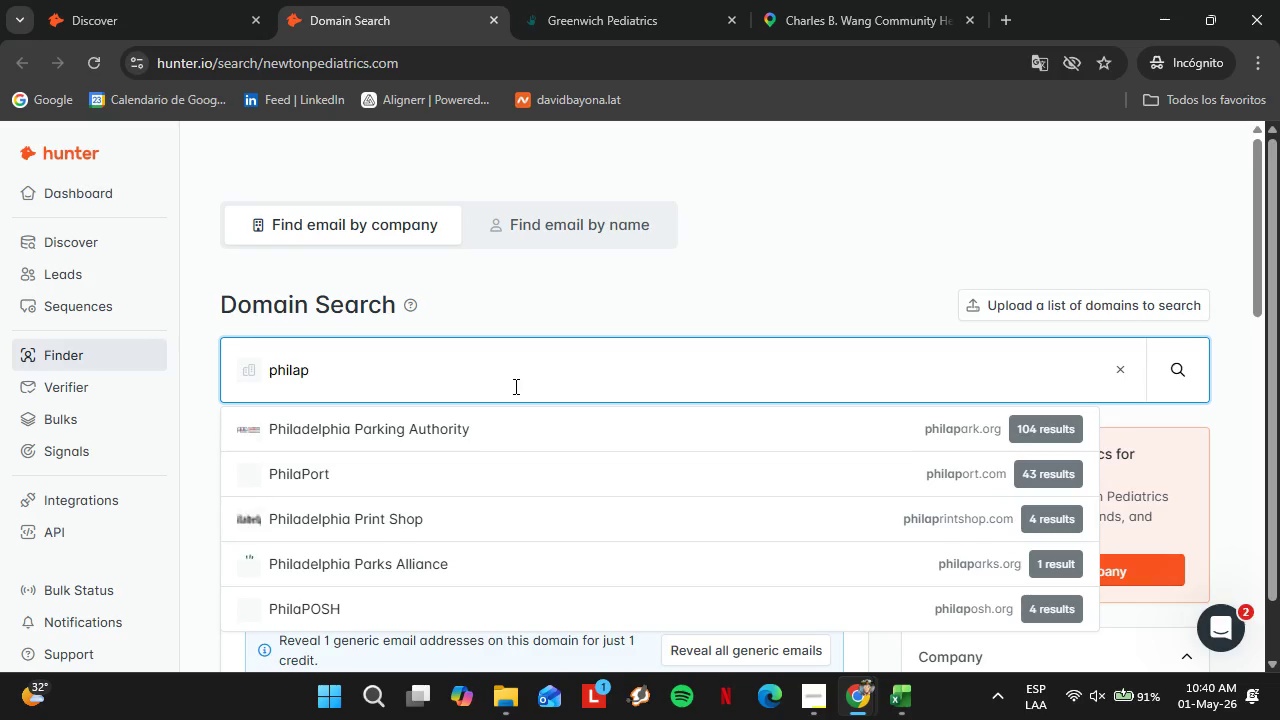 
key(Backspace)
 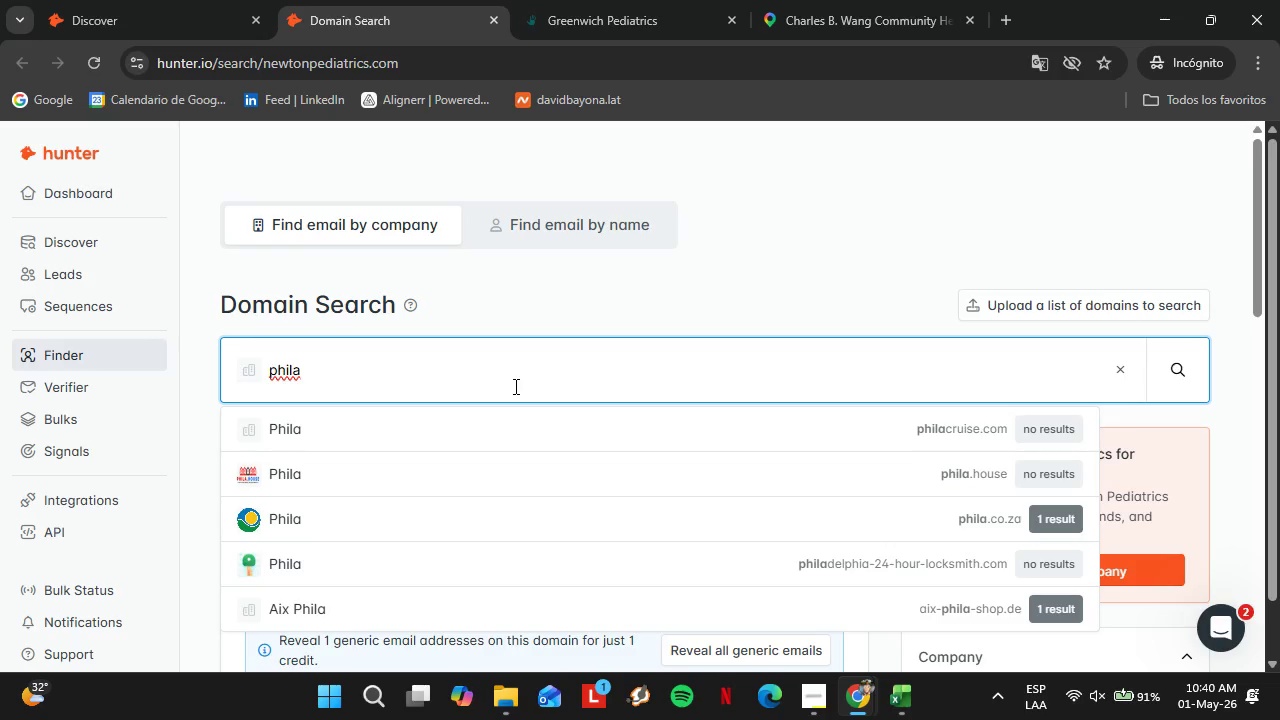 
wait(7.17)
 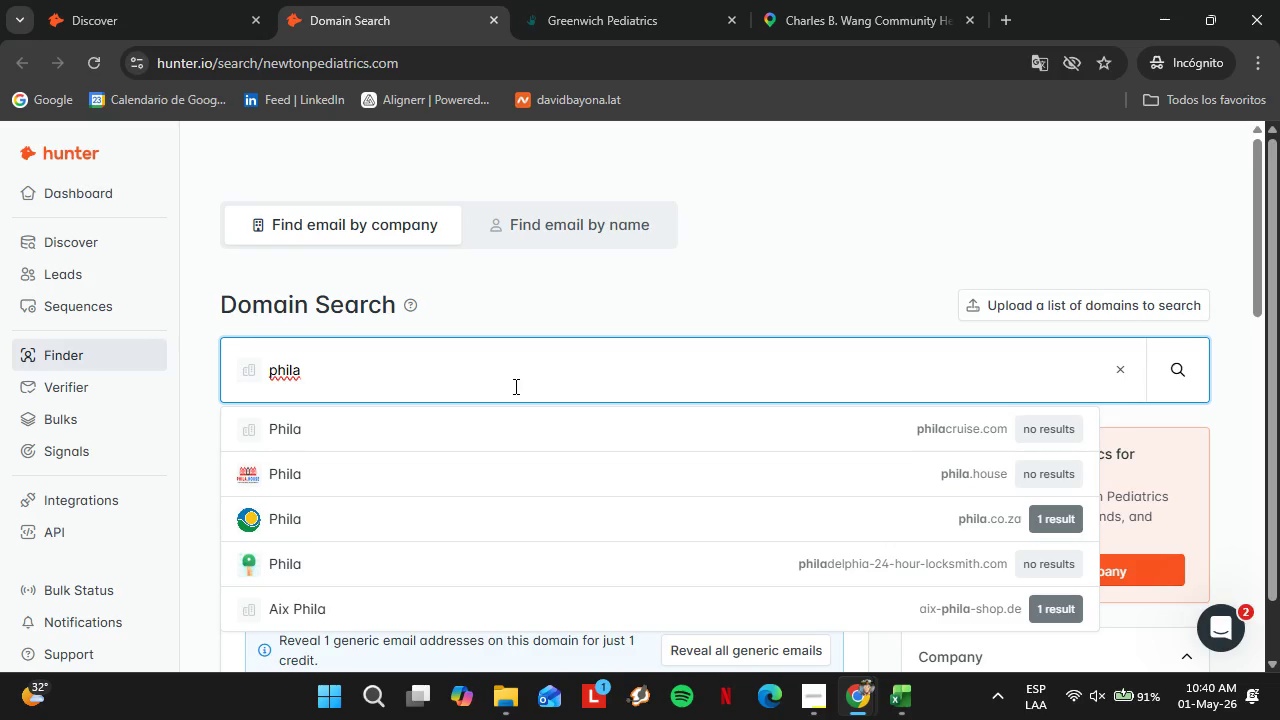 
type(pediatrics.com)
 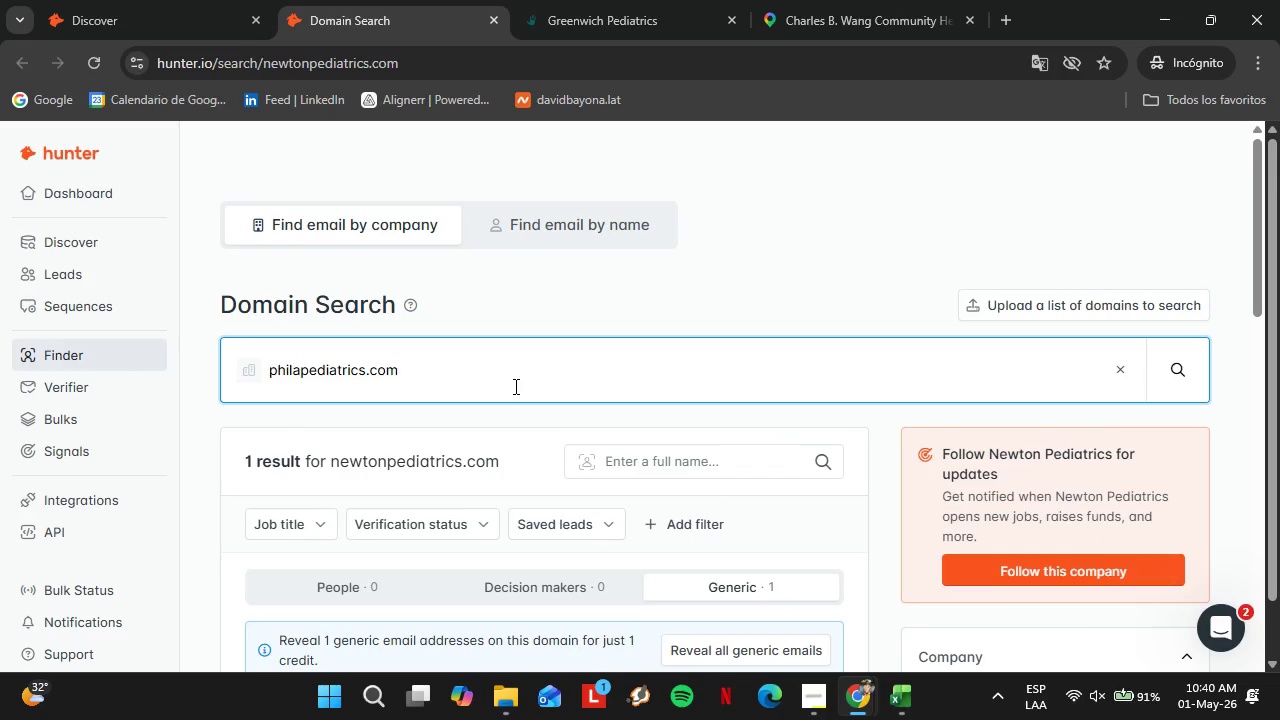 
key(Enter)
 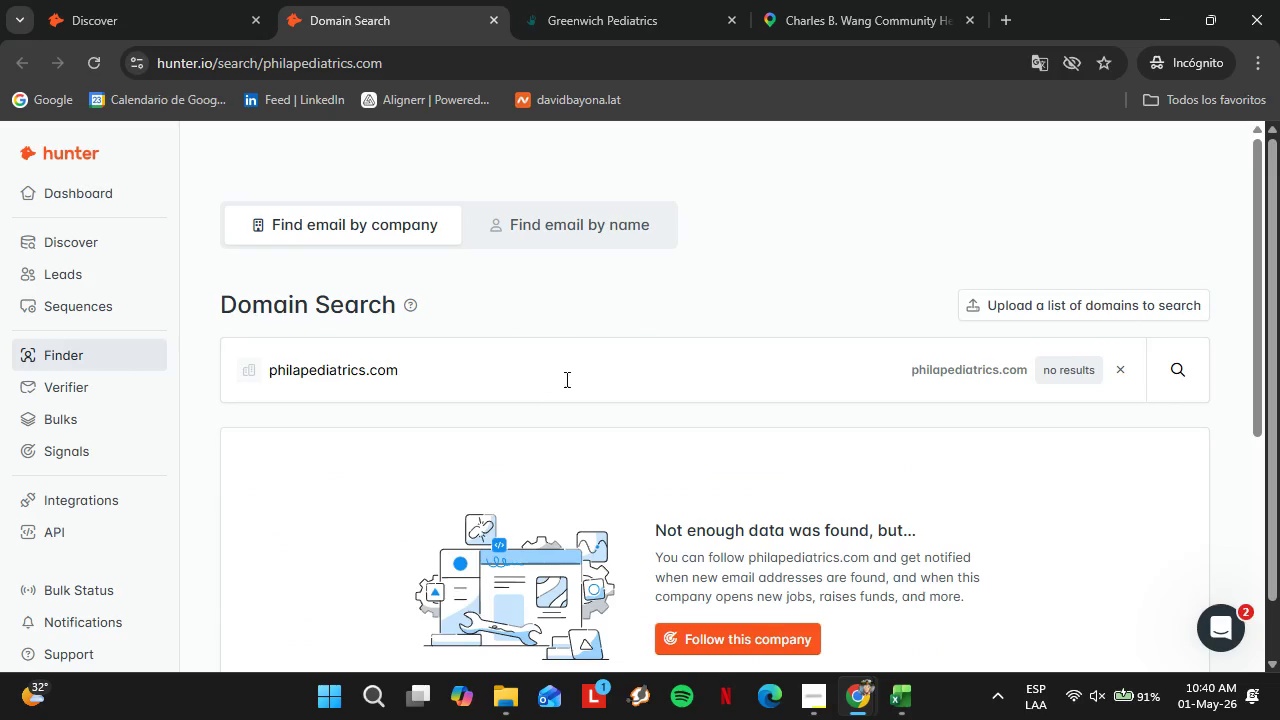 
left_click_drag(start_coordinate=[589, 372], to_coordinate=[115, 419])
 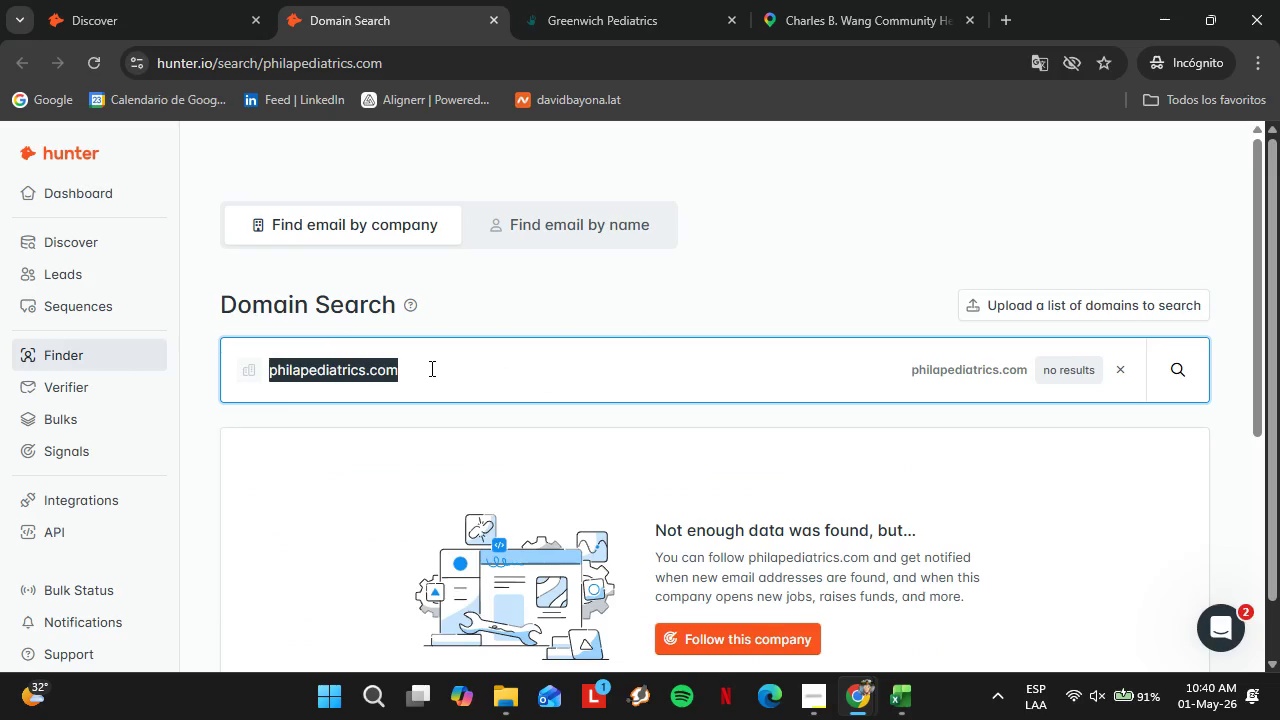 
type(mainlinepediatrics.com)
 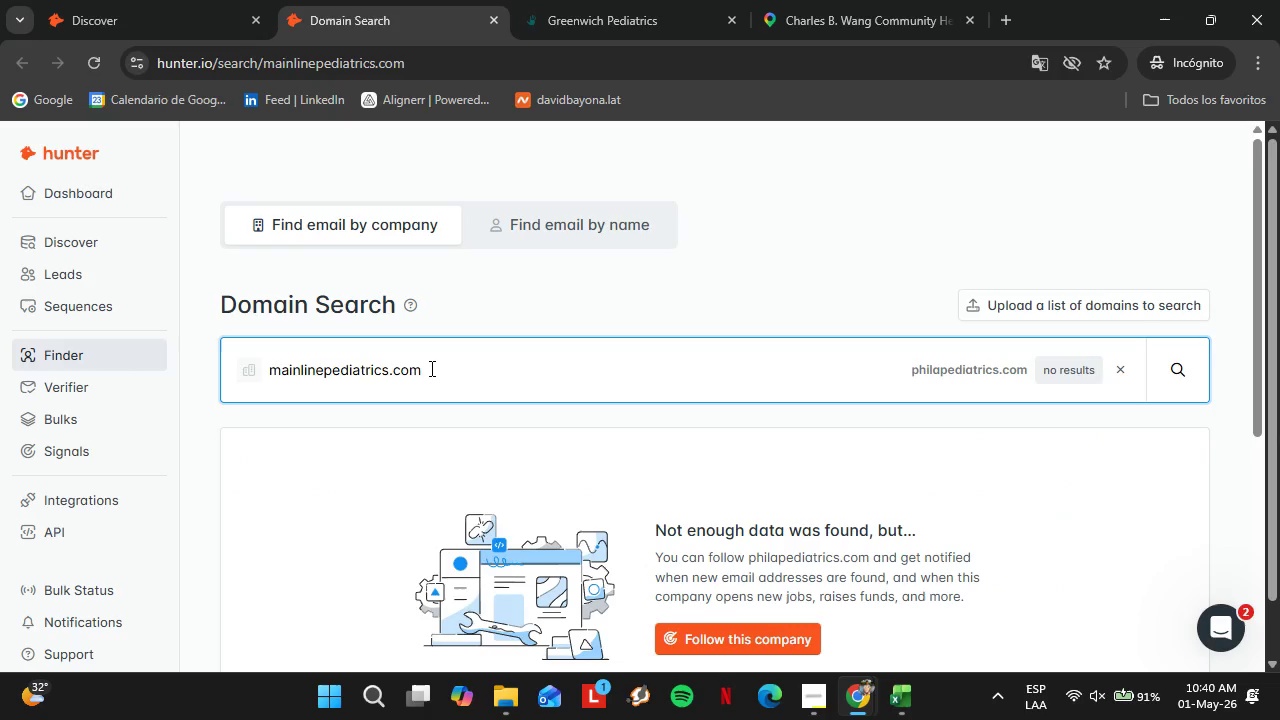 
key(Enter)
 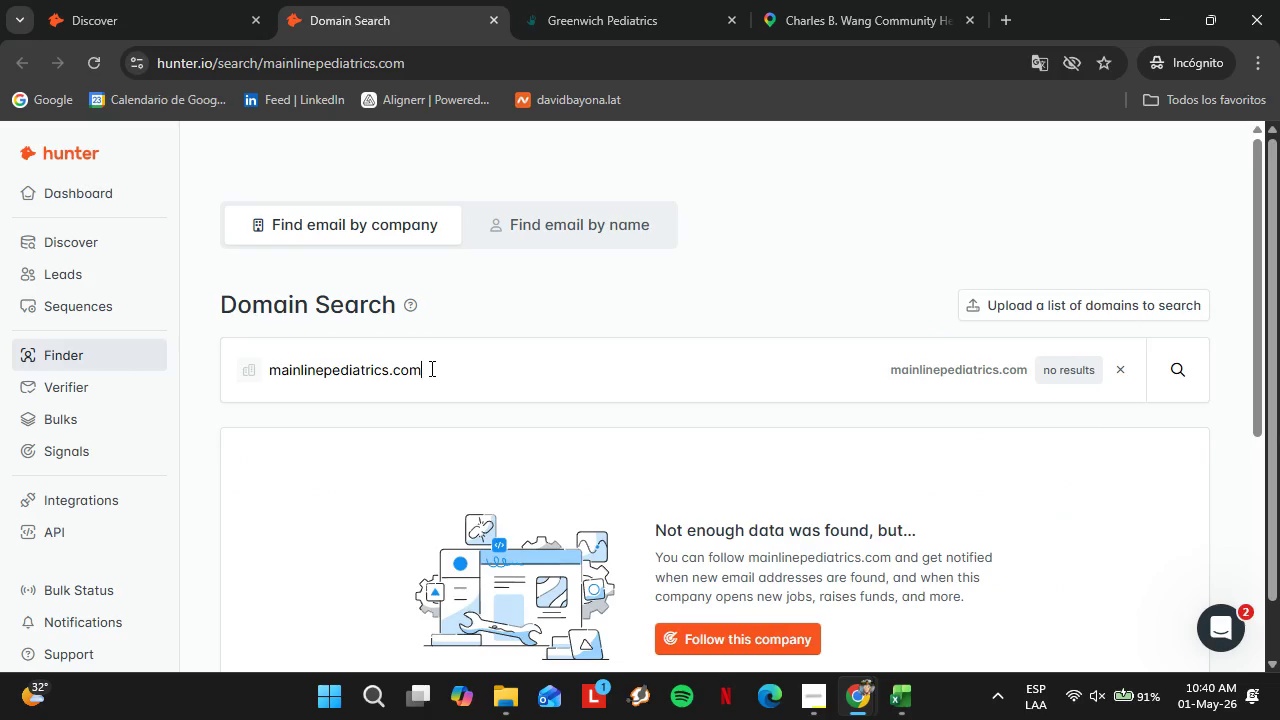 
double_click([430, 368])
 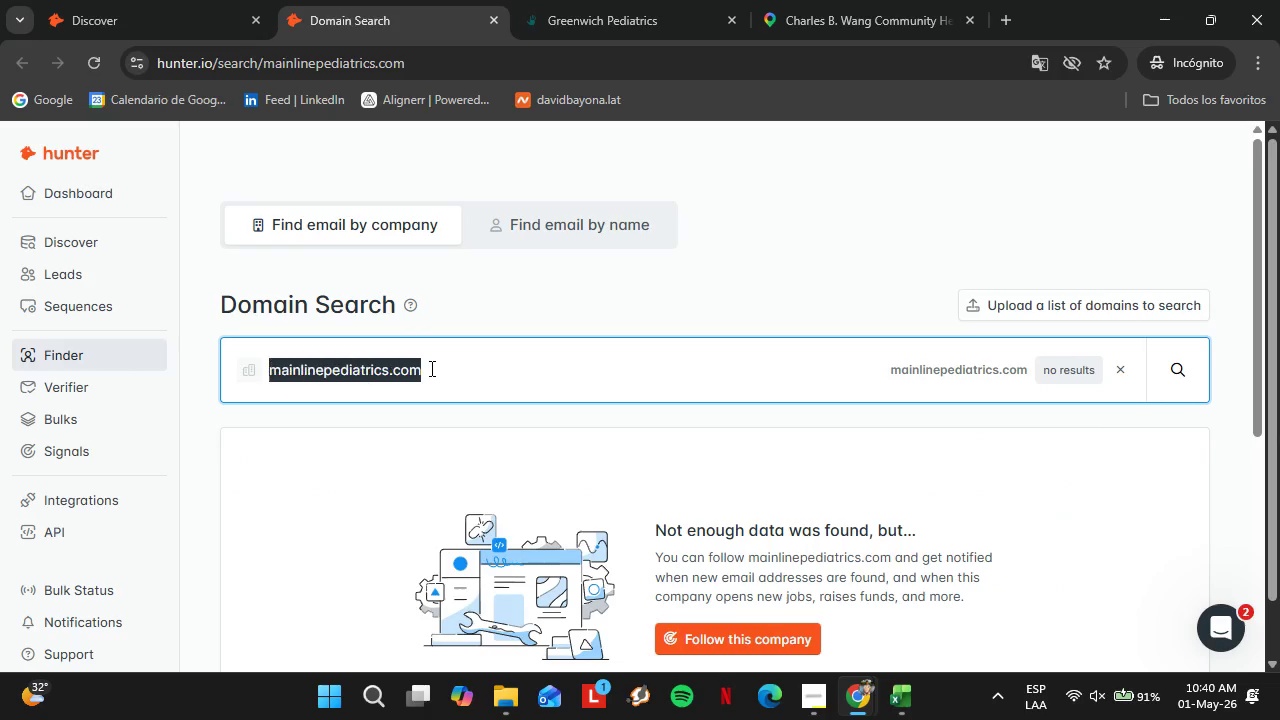 
triple_click([430, 368])
 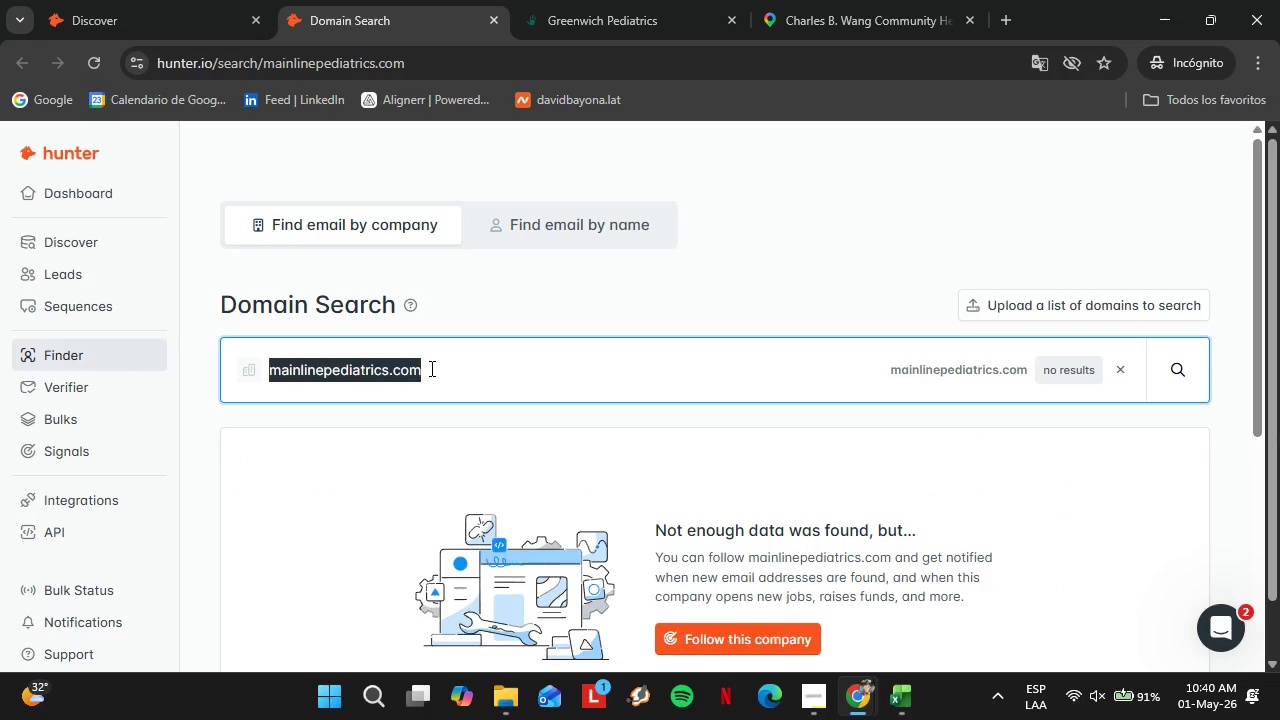 
triple_click([430, 368])
 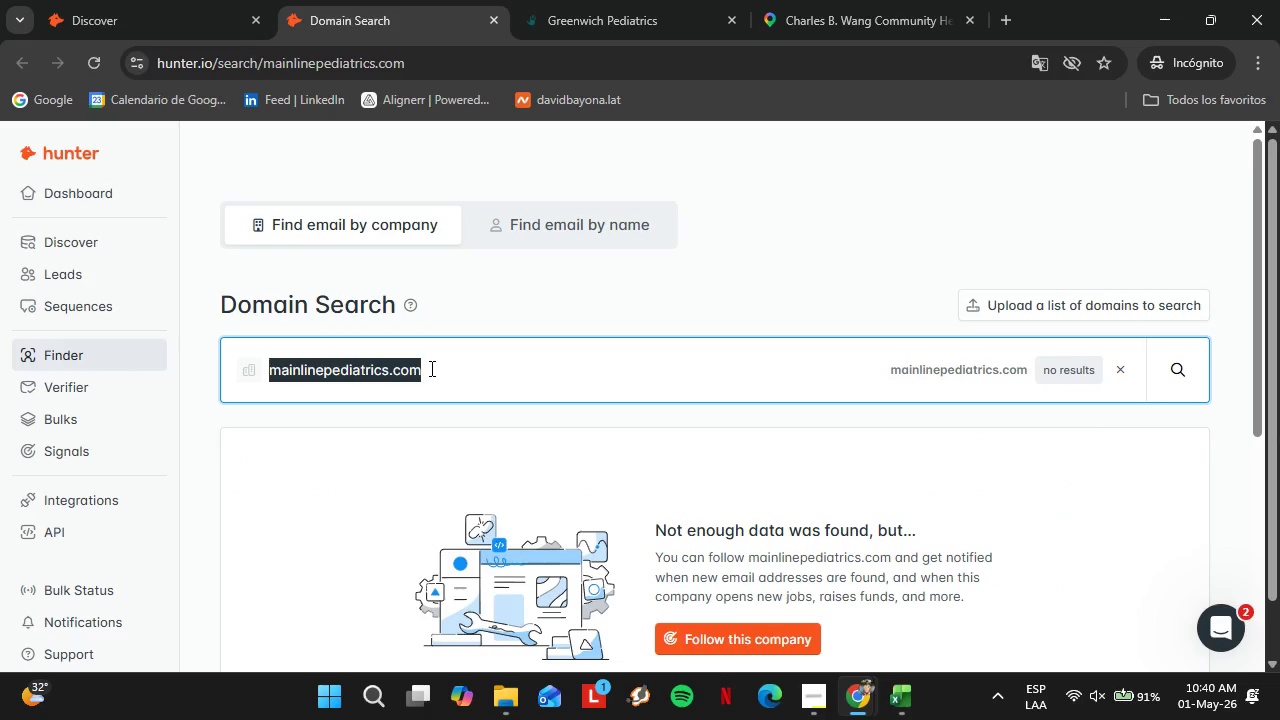 
wait(14.19)
 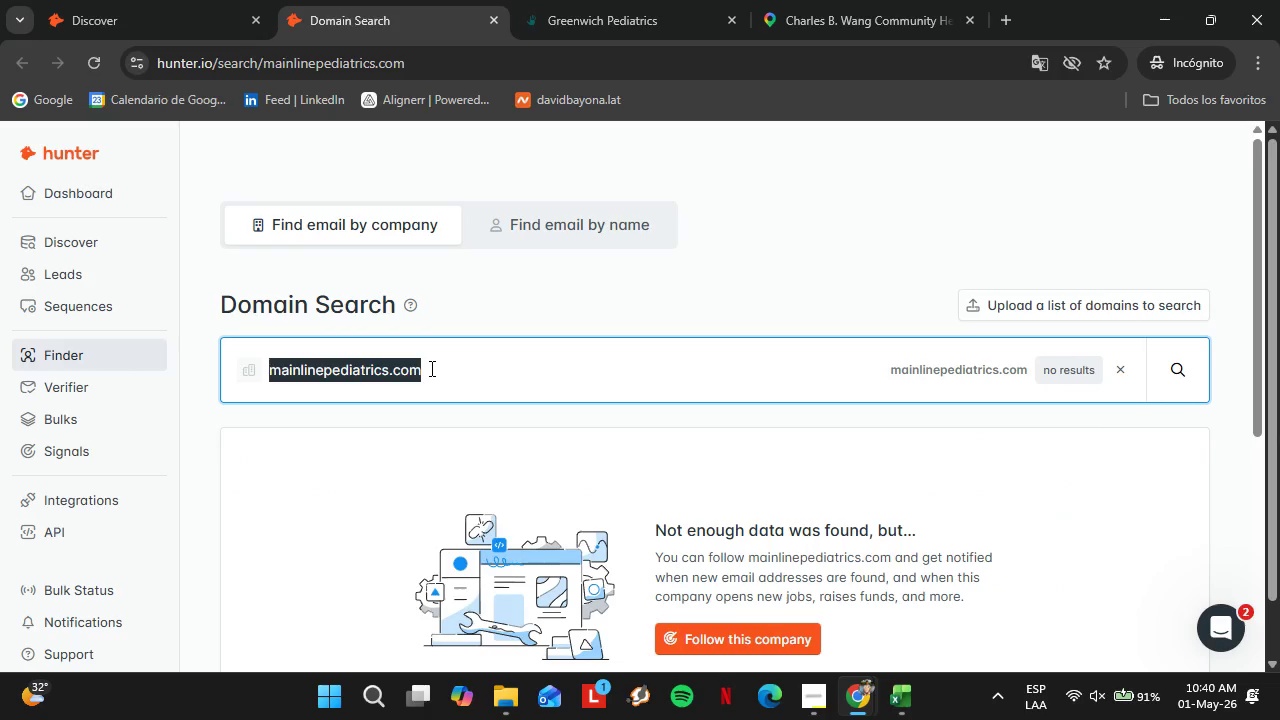 
type(pittsburghpediatric)
 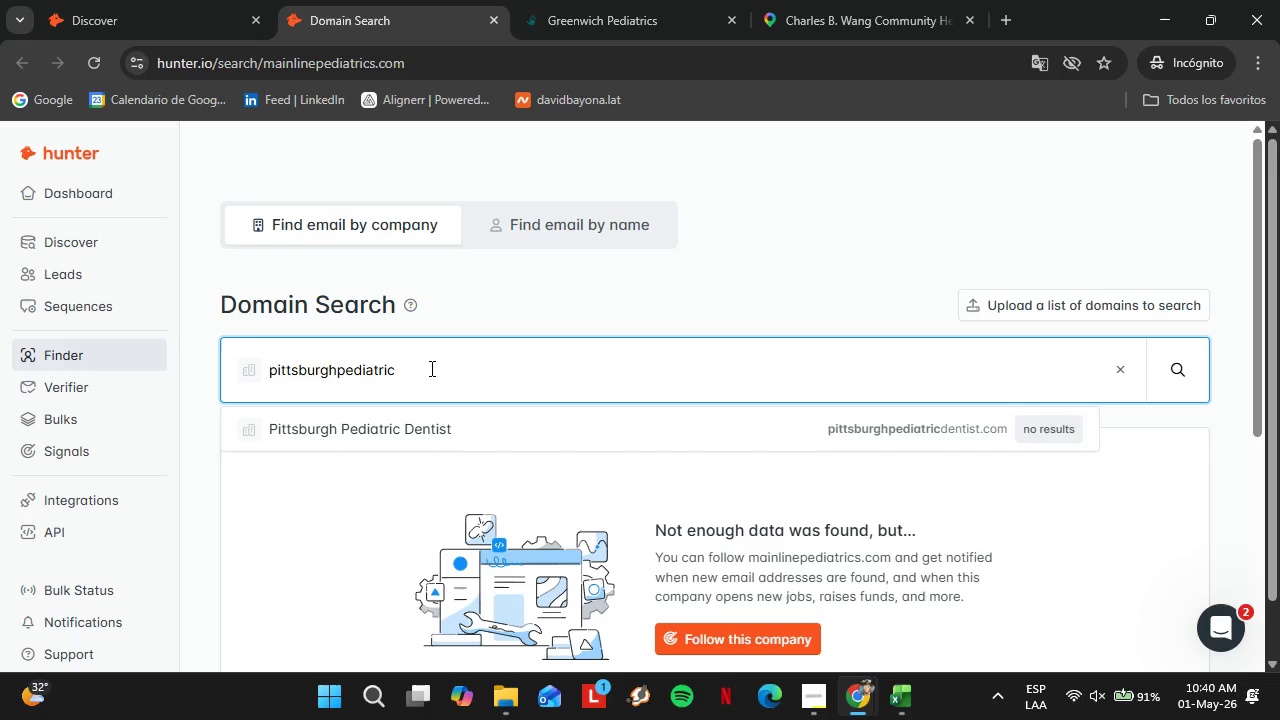 
key(ArrowDown)
 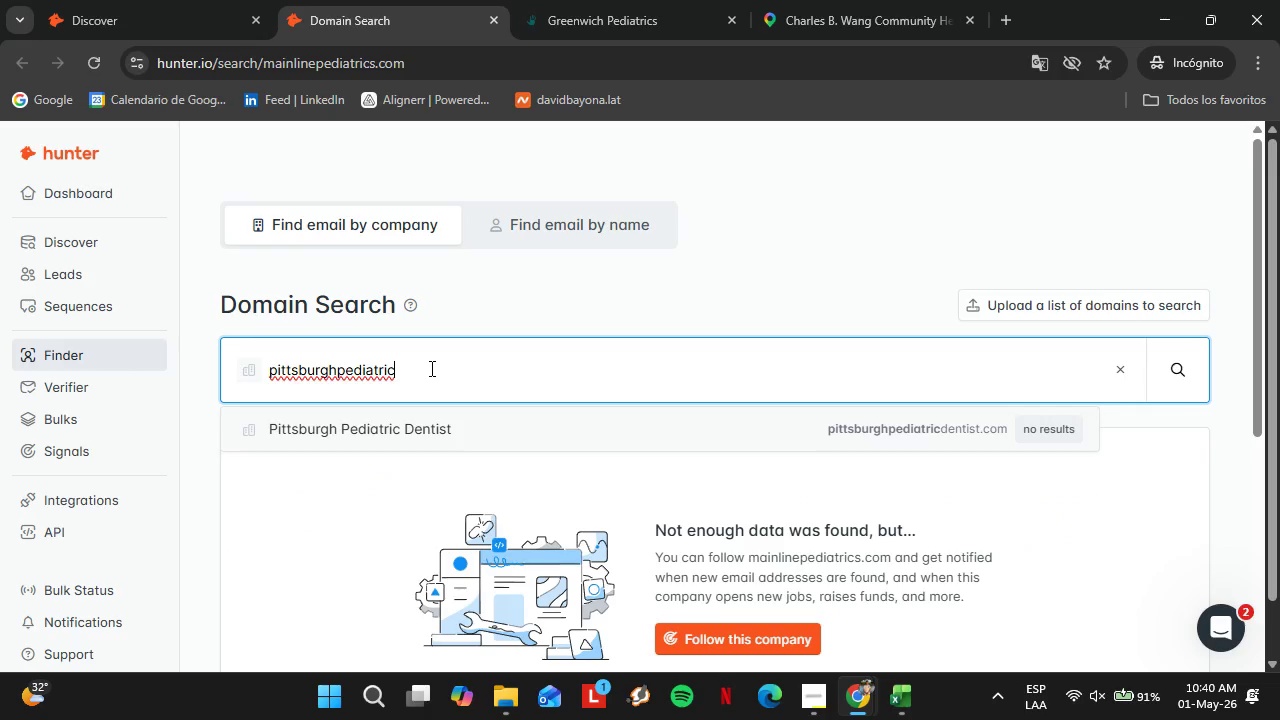 
key(Enter)
 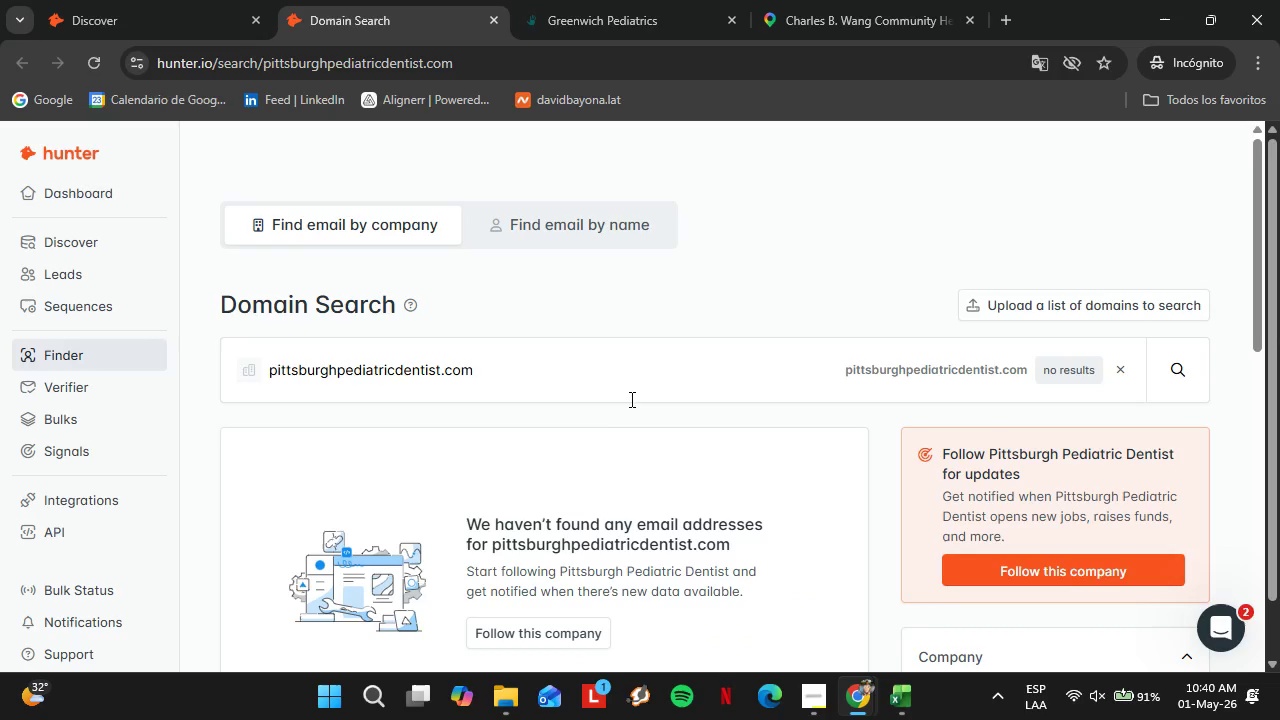 
left_click_drag(start_coordinate=[588, 409], to_coordinate=[221, 344])
 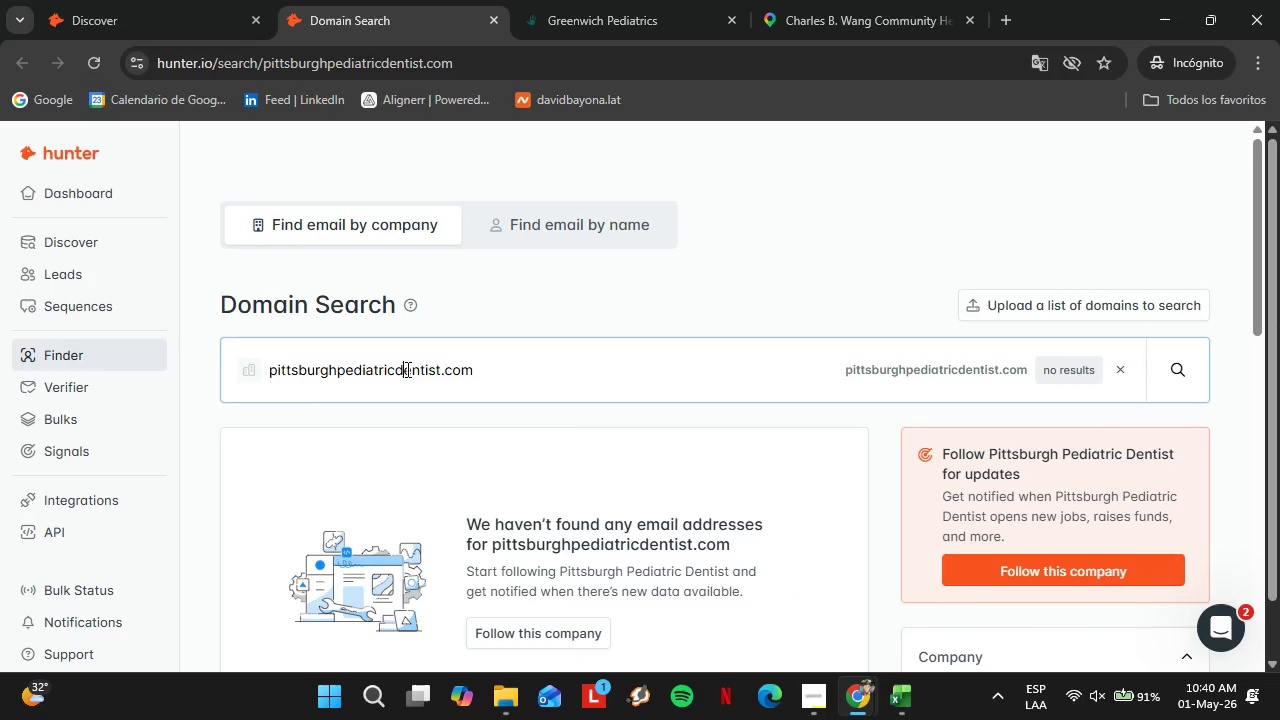 
double_click([406, 369])
 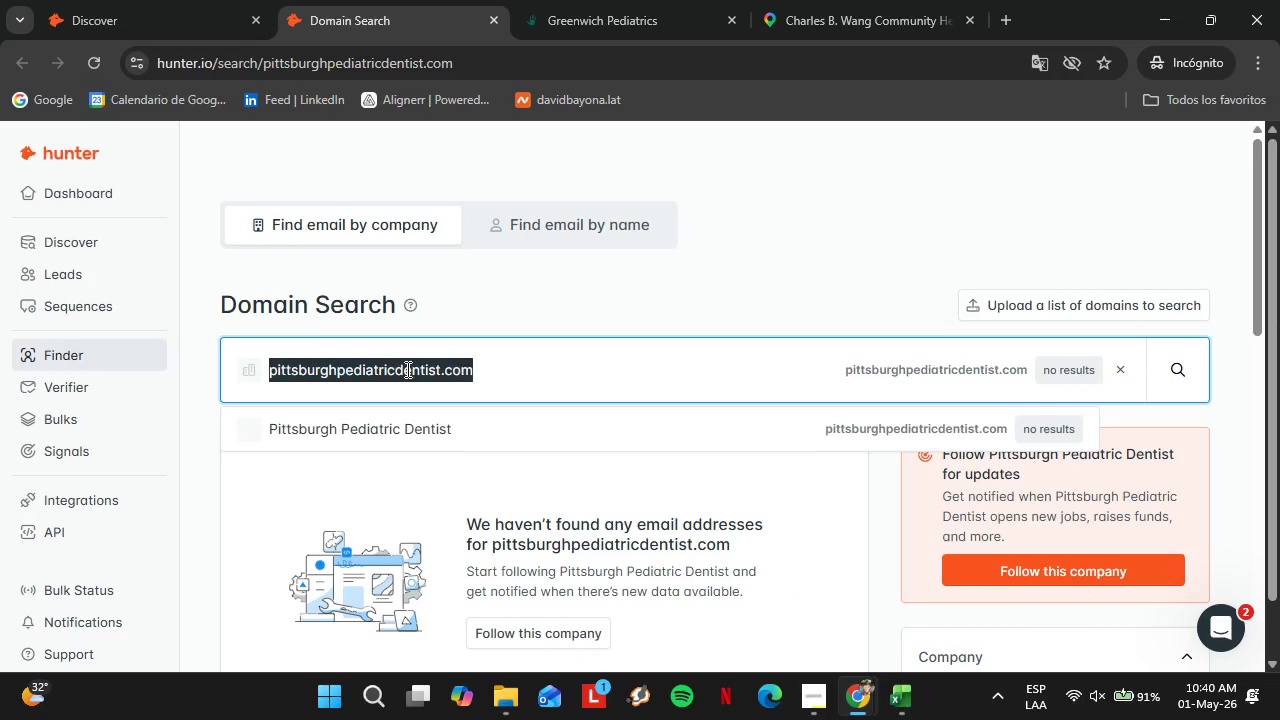 
triple_click([406, 369])
 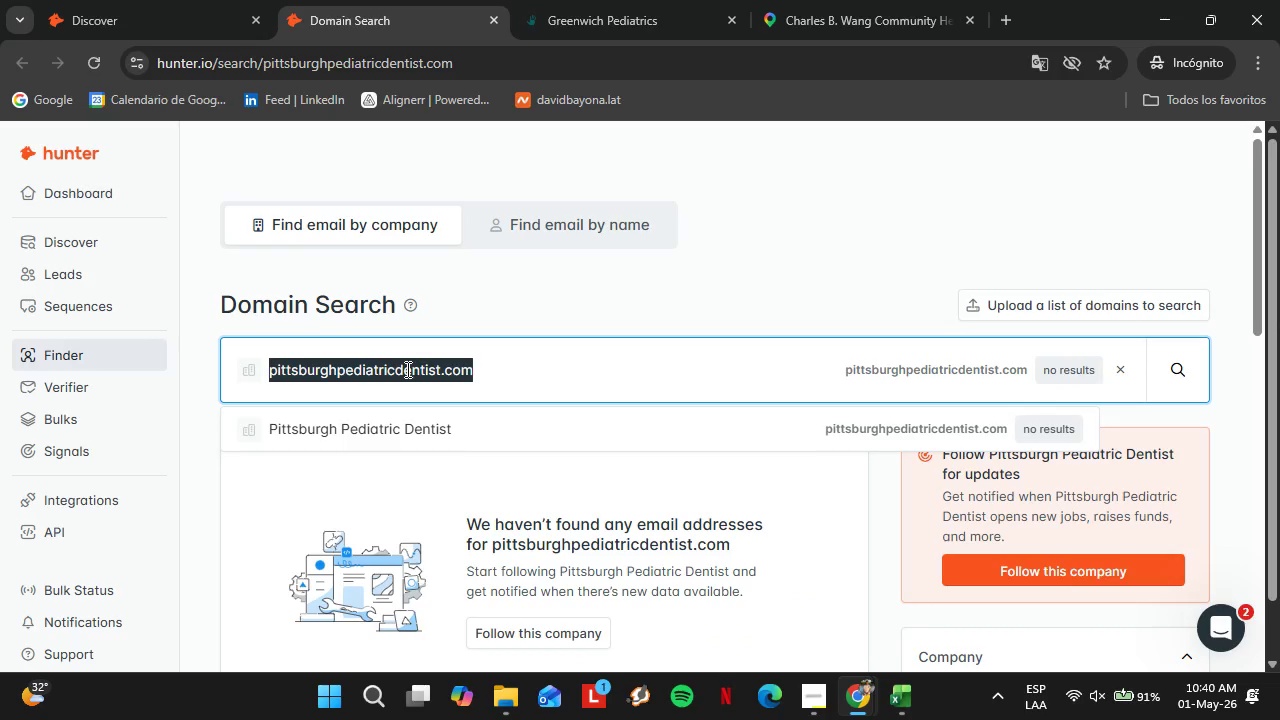 
triple_click([406, 369])
 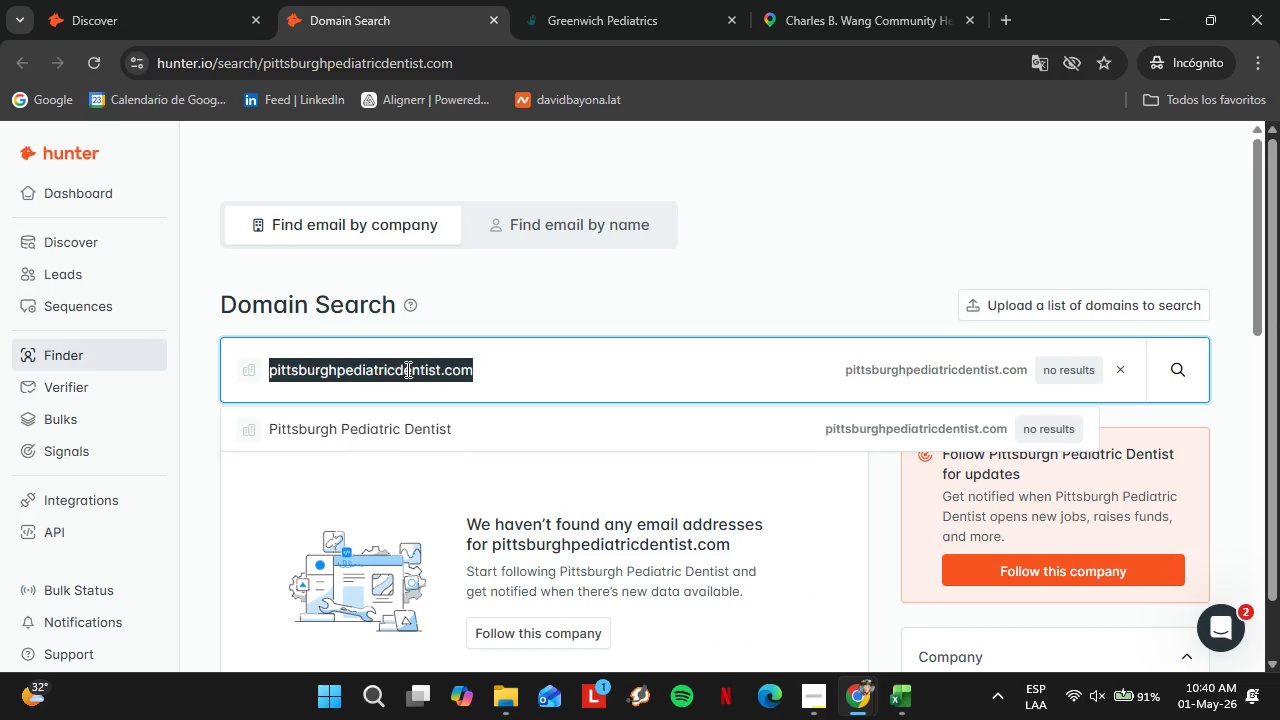 
type(re)
key(Backspace)
key(Backspace)
type(ri)
key(Backspace)
type(e)
key(Backspace)
type(ittenhoy)
key(Backspace)
type(useo)
key(Backspace)
type(pe)
key(Backspace)
key(Backspace)
type(pediatric)
 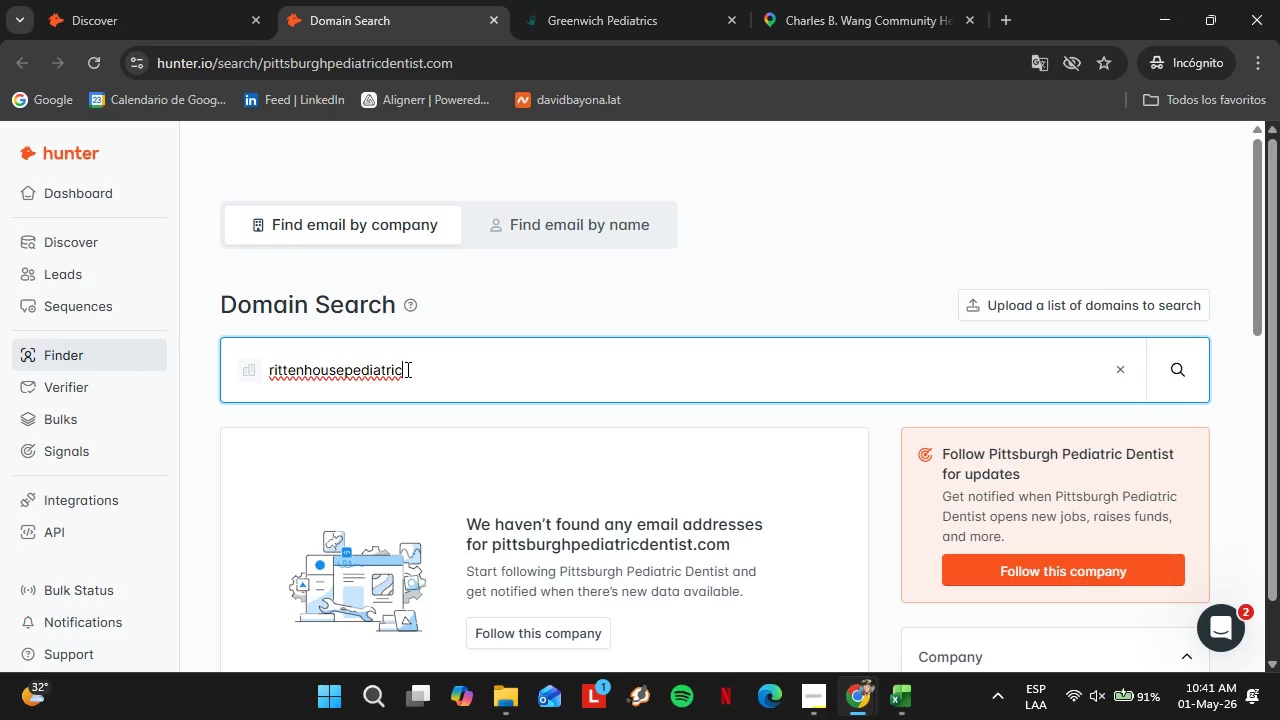 
wait(6.97)
 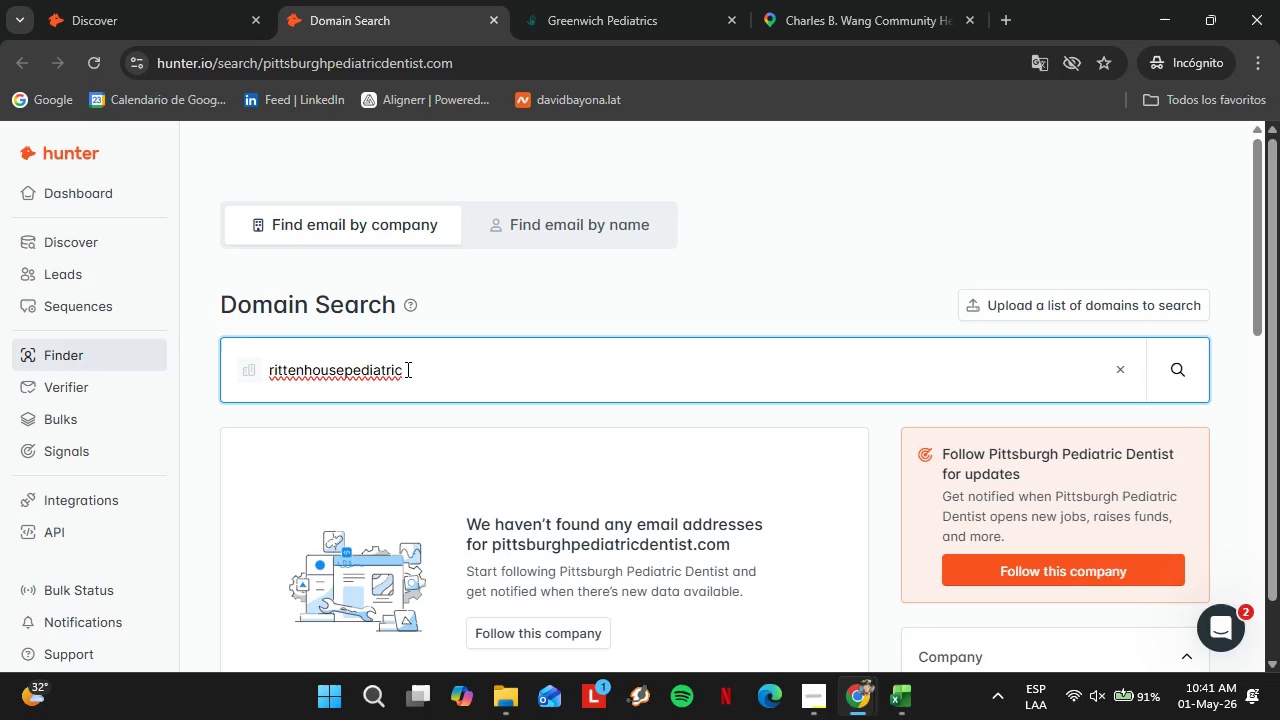 
type(s.com)
 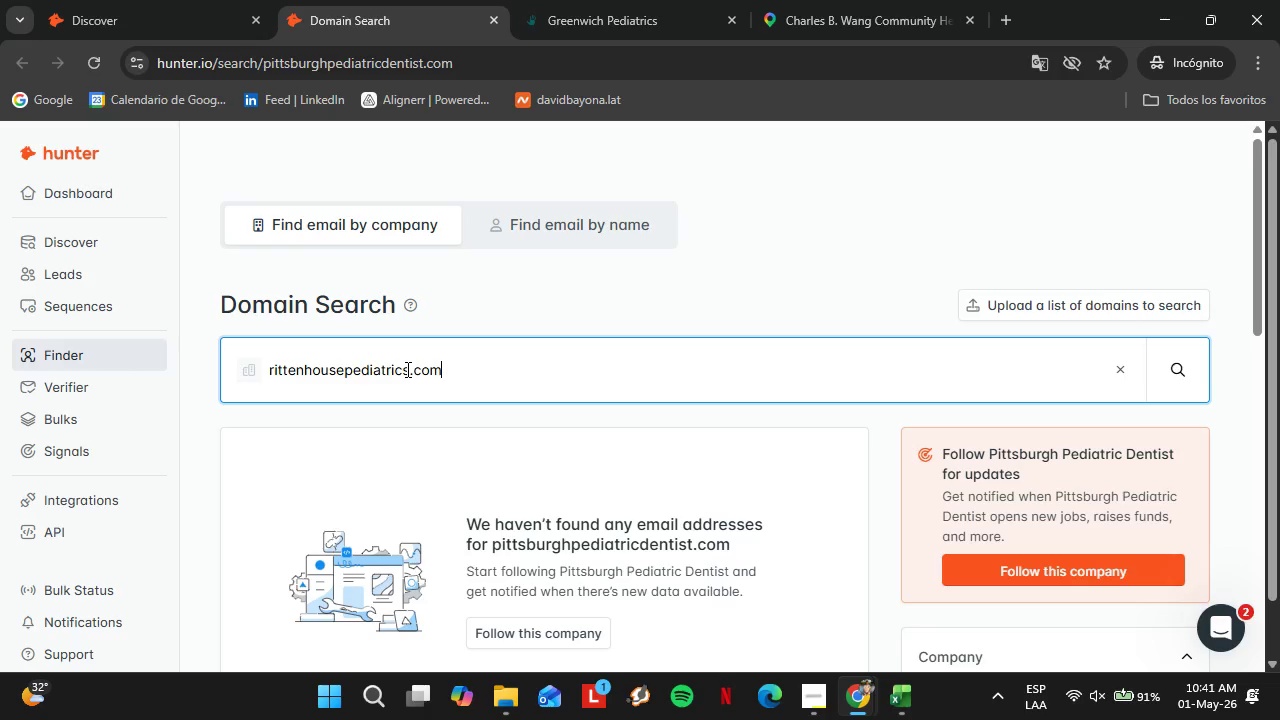 
key(Enter)
 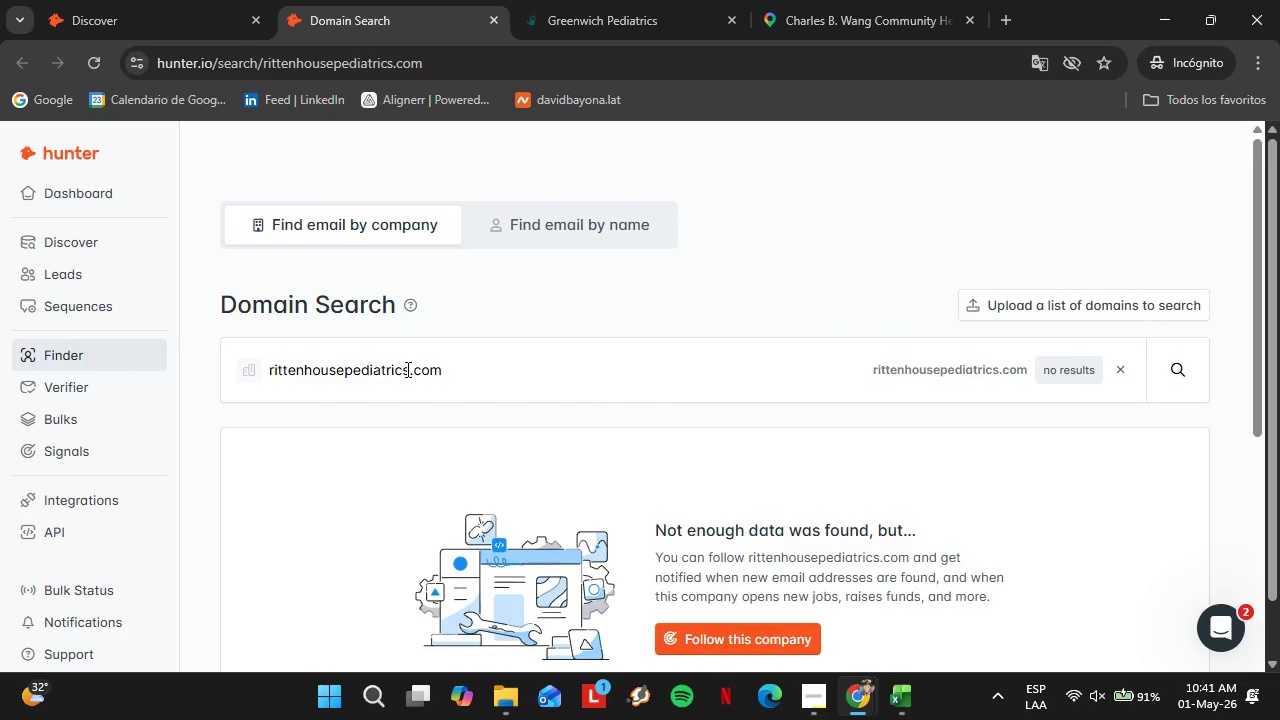 
double_click([406, 369])
 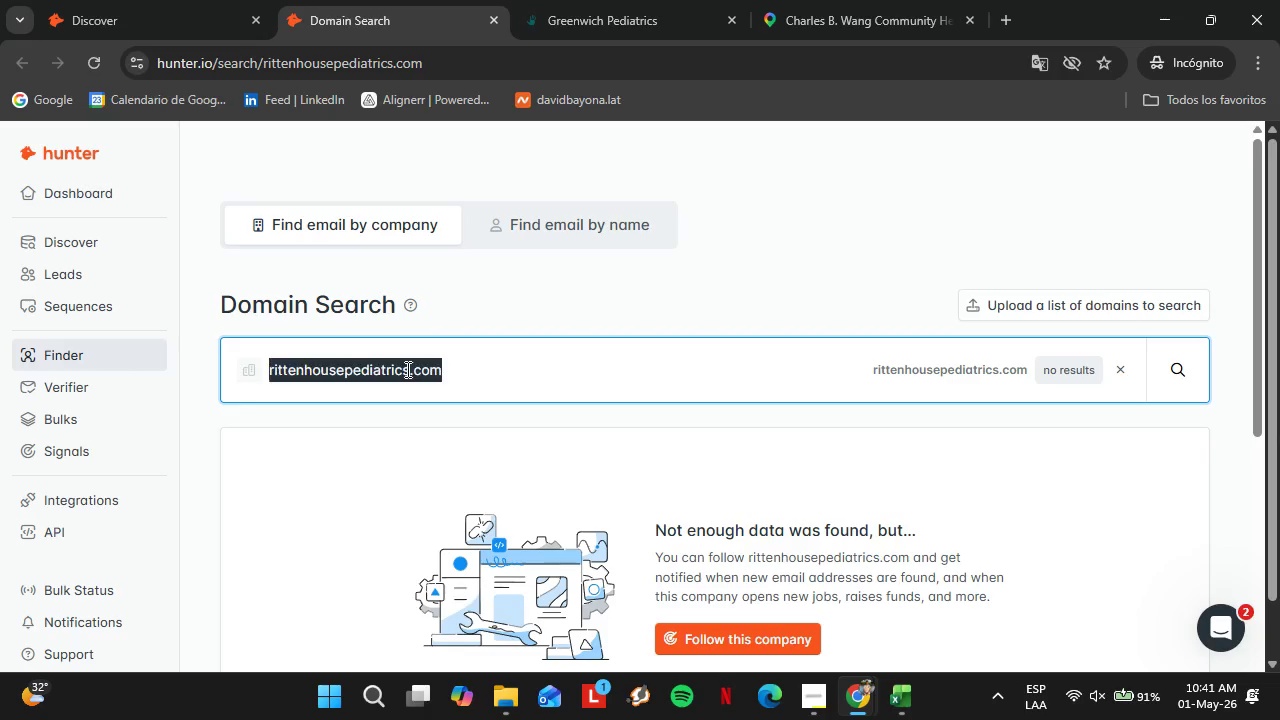 
triple_click([406, 369])
 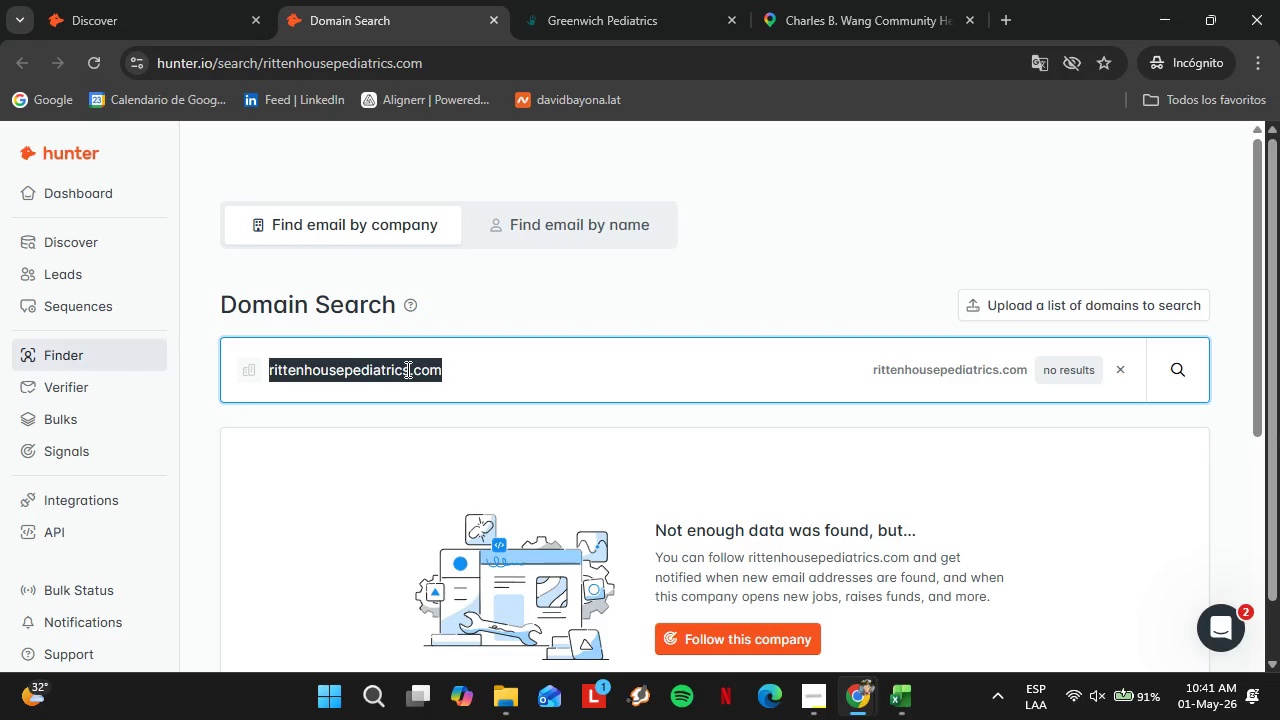 
wait(6.5)
 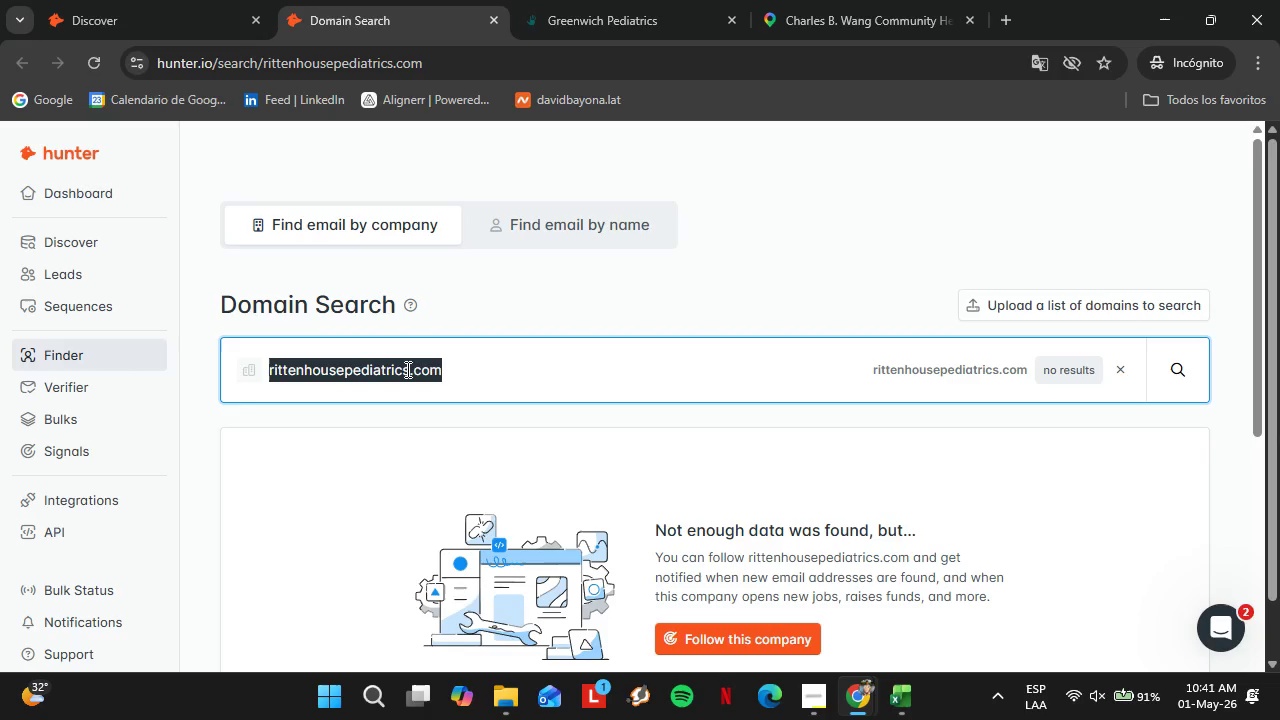 
type(way)
 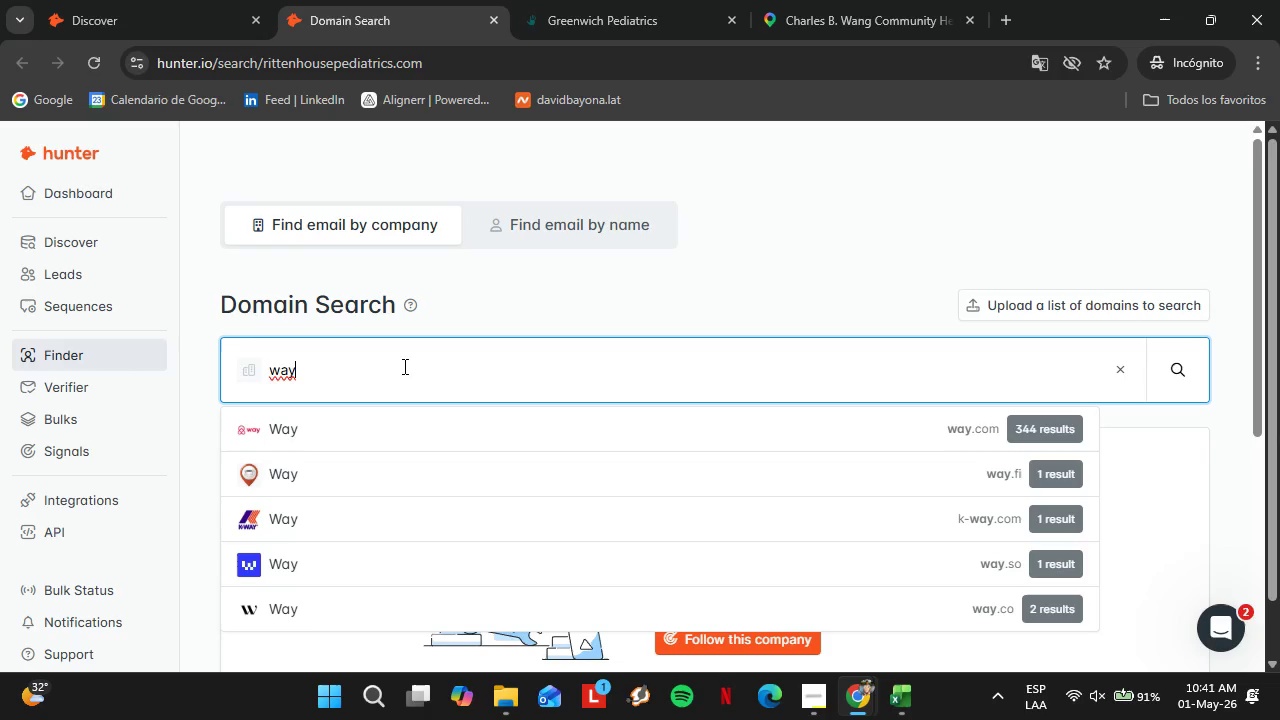 
type(nr)
key(Backspace)
type(eped)
 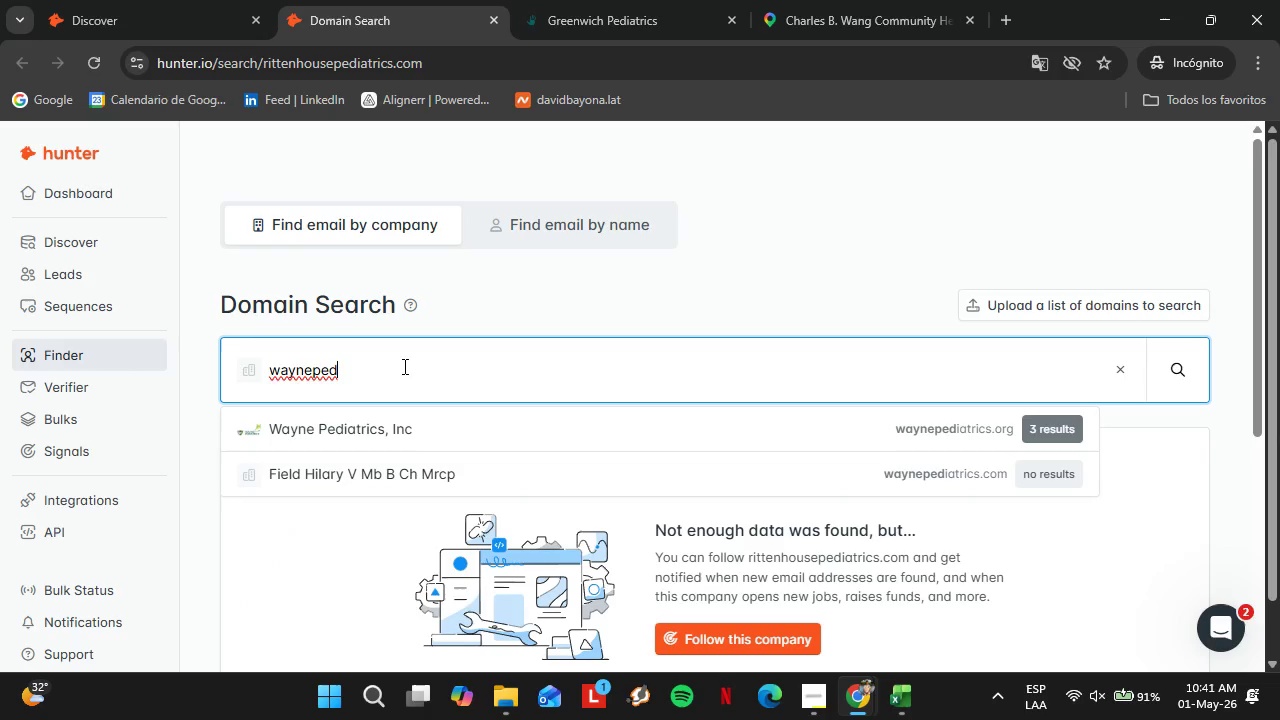 
wait(7.41)
 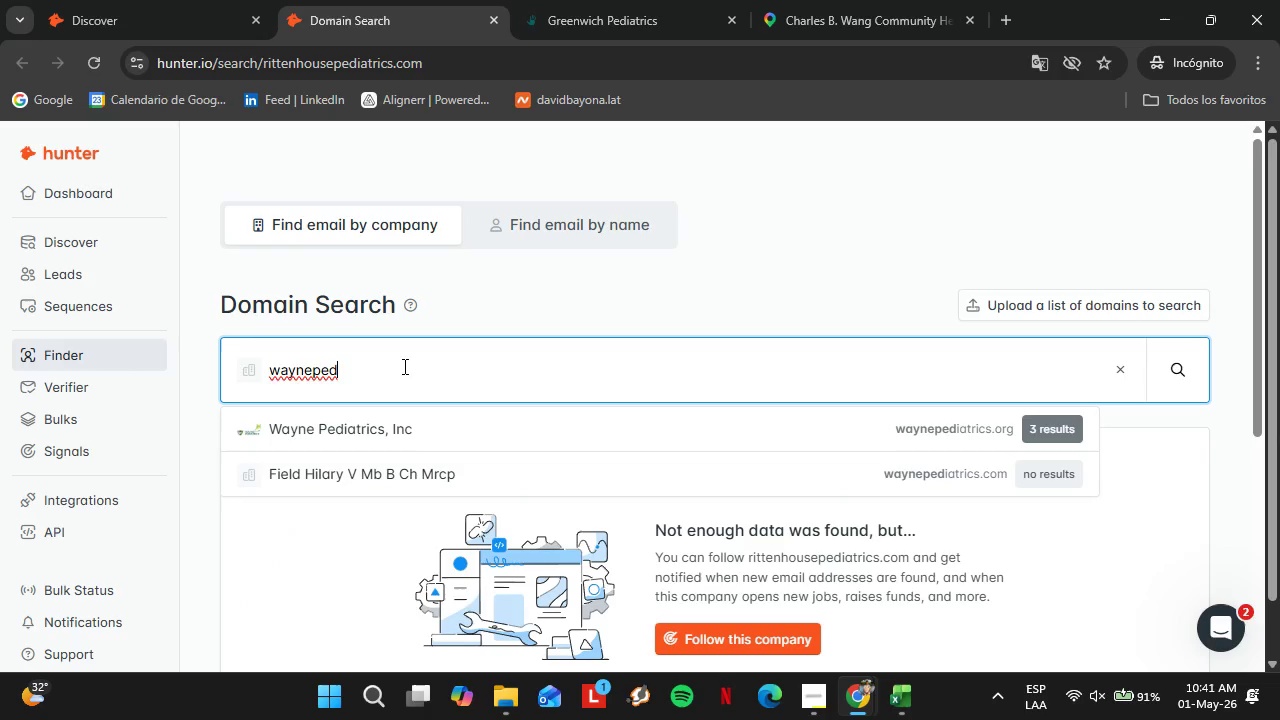 
type(iatrics.com)
 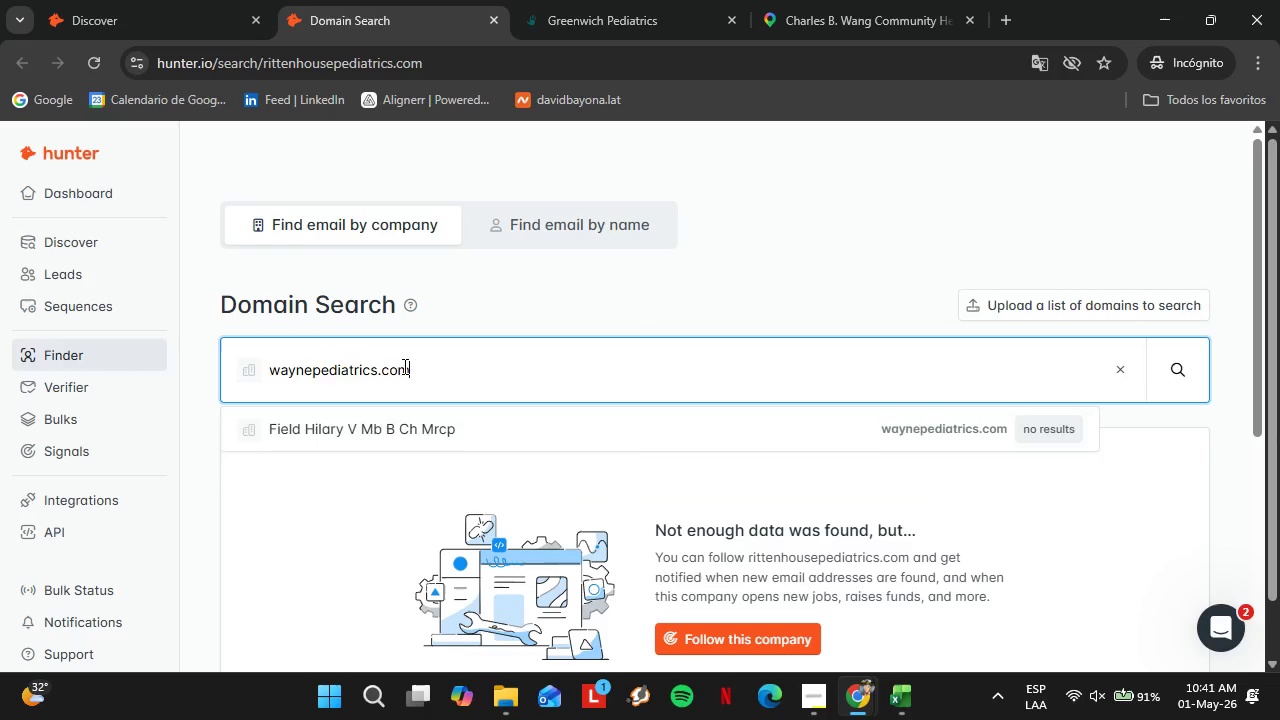 
key(Enter)
 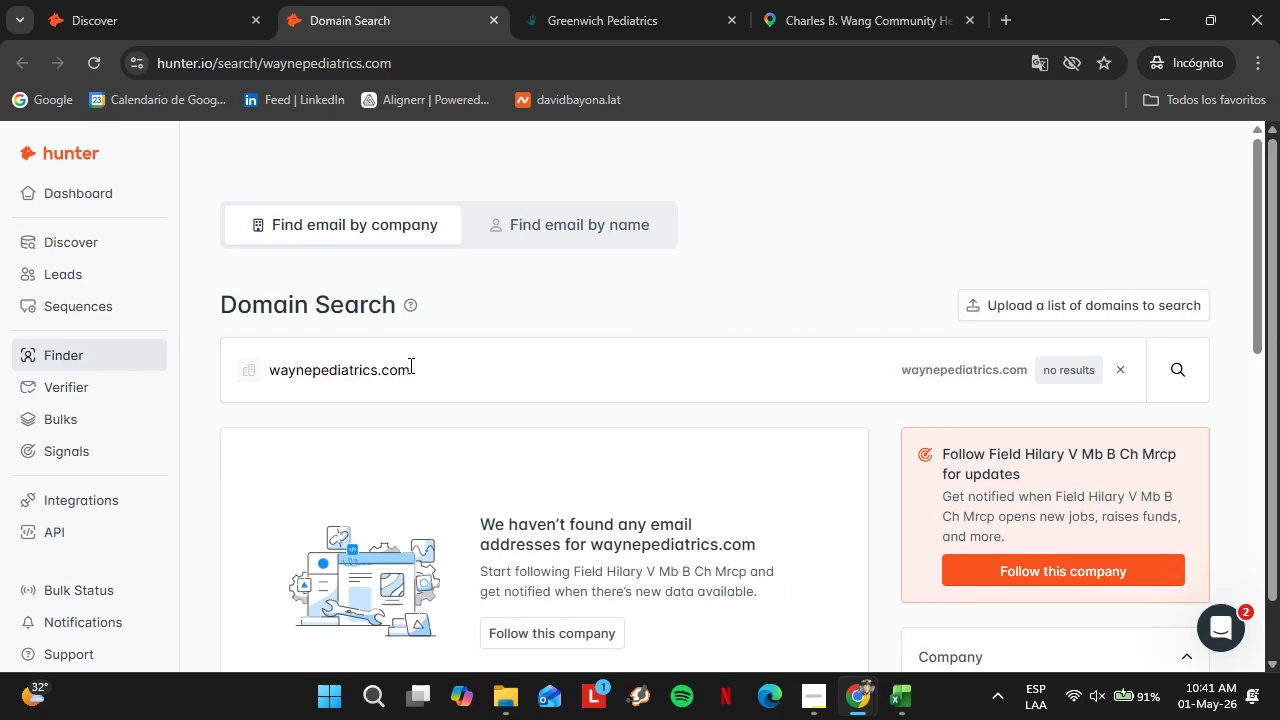 
left_click_drag(start_coordinate=[444, 373], to_coordinate=[250, 416])
 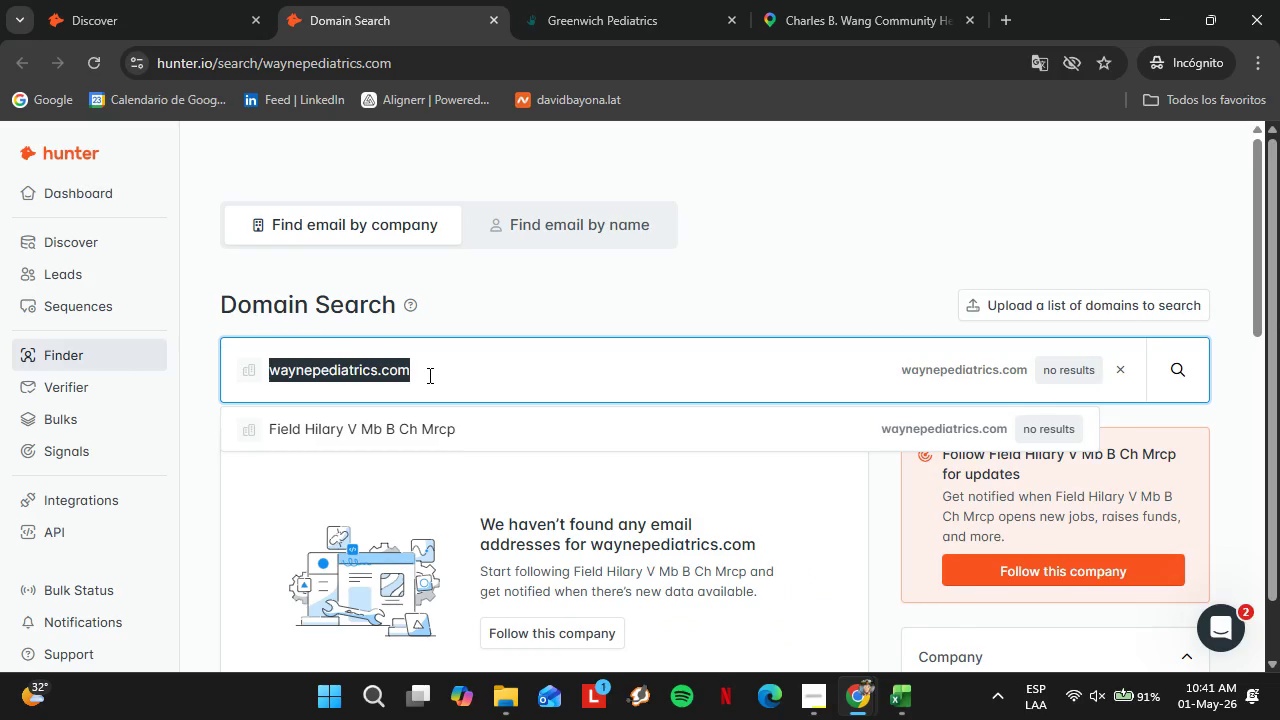 
type(bs)
key(Backspace)
type(altimore)
 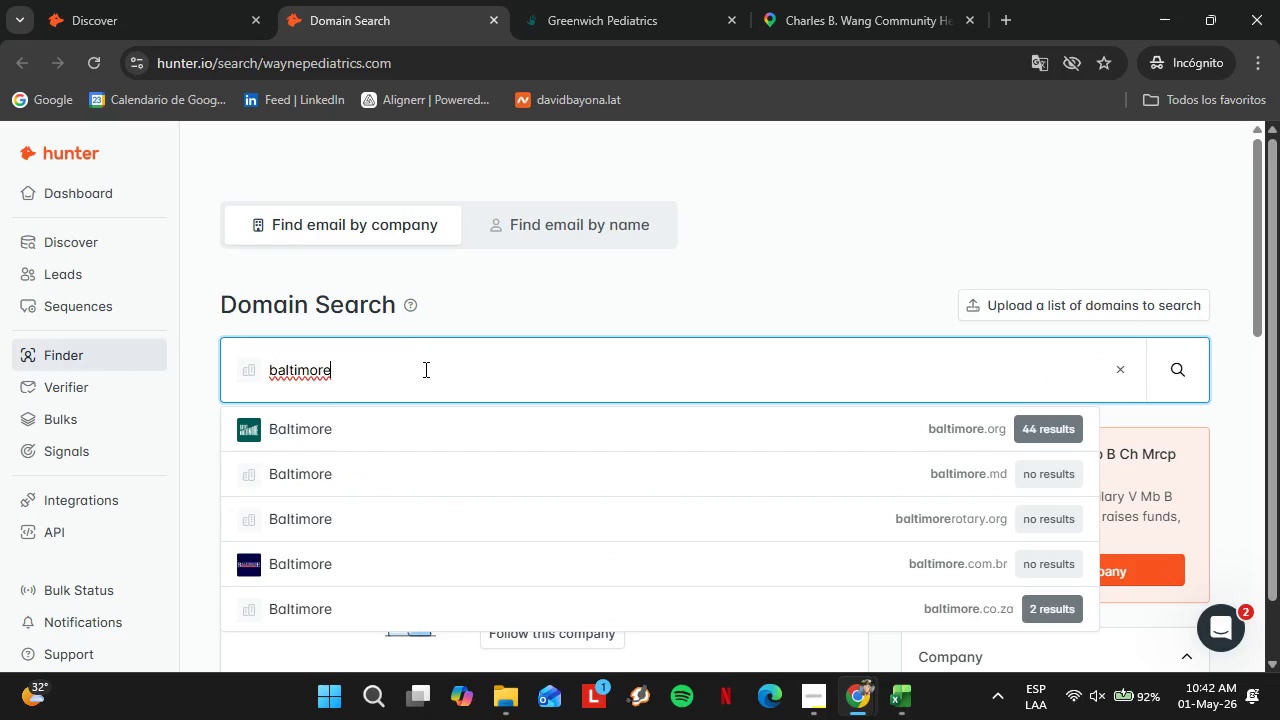 
type(pediatr)
 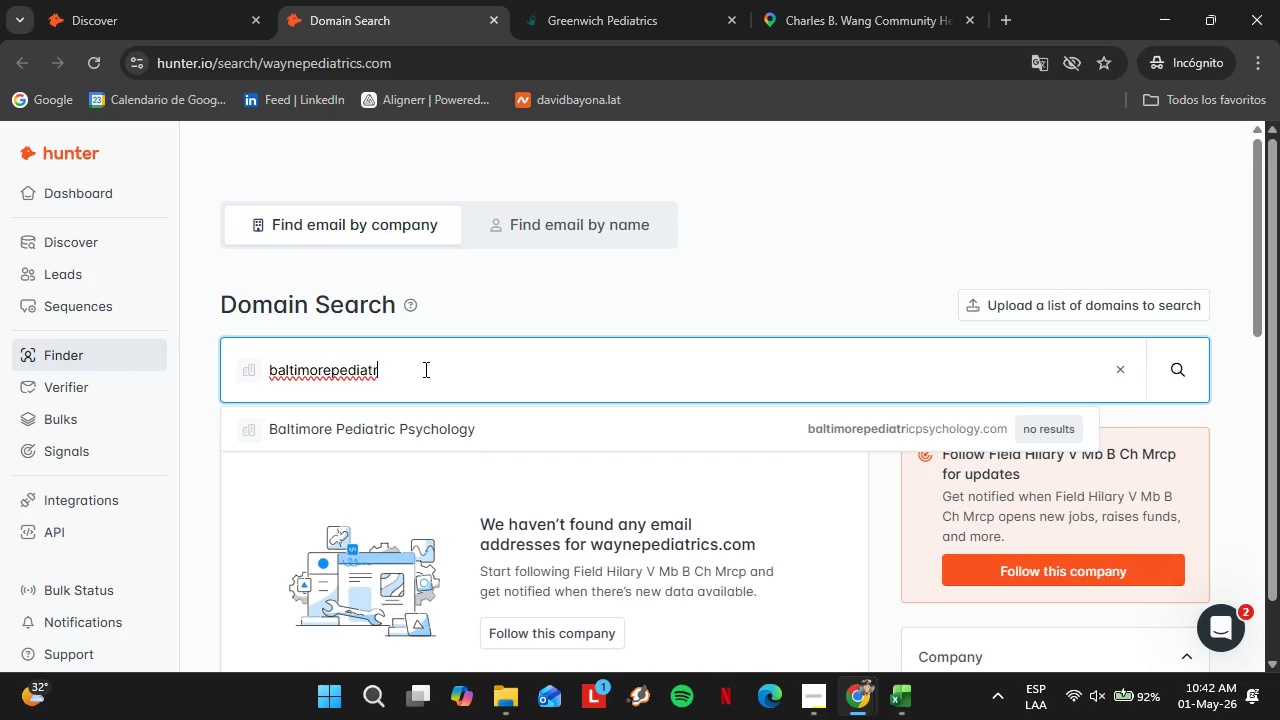 
type(ics.com)
 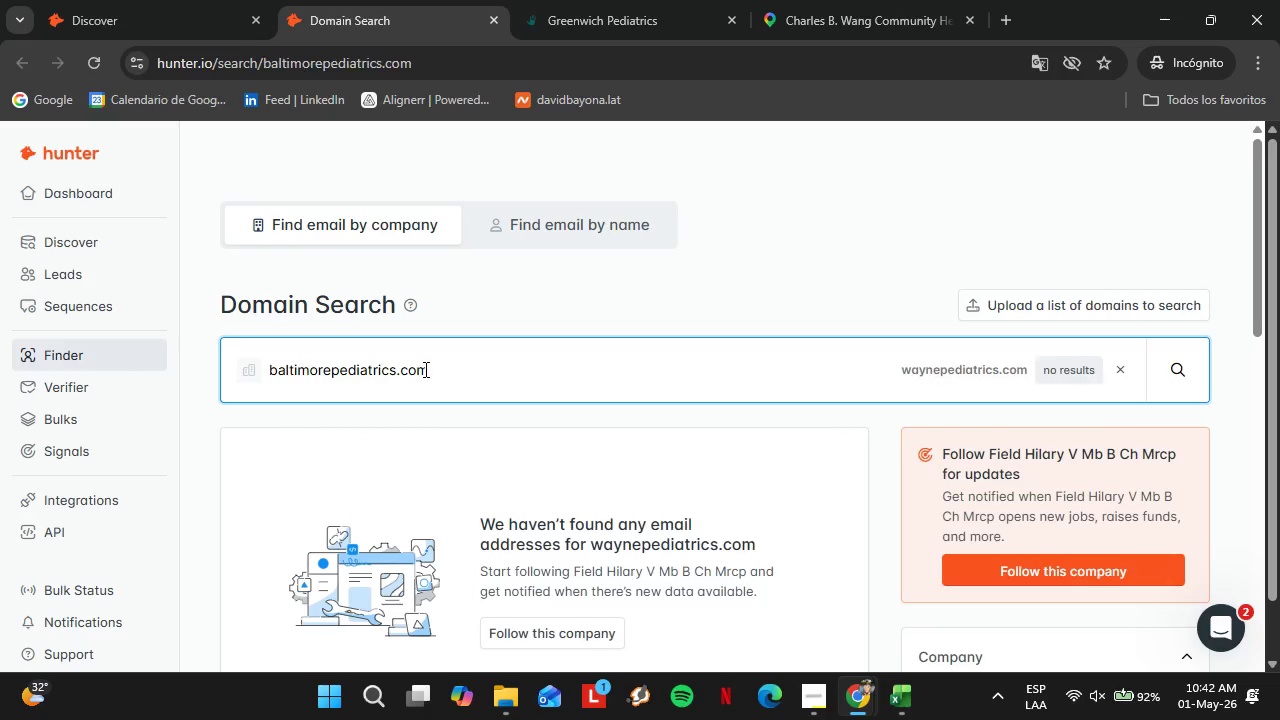 
key(Enter)
 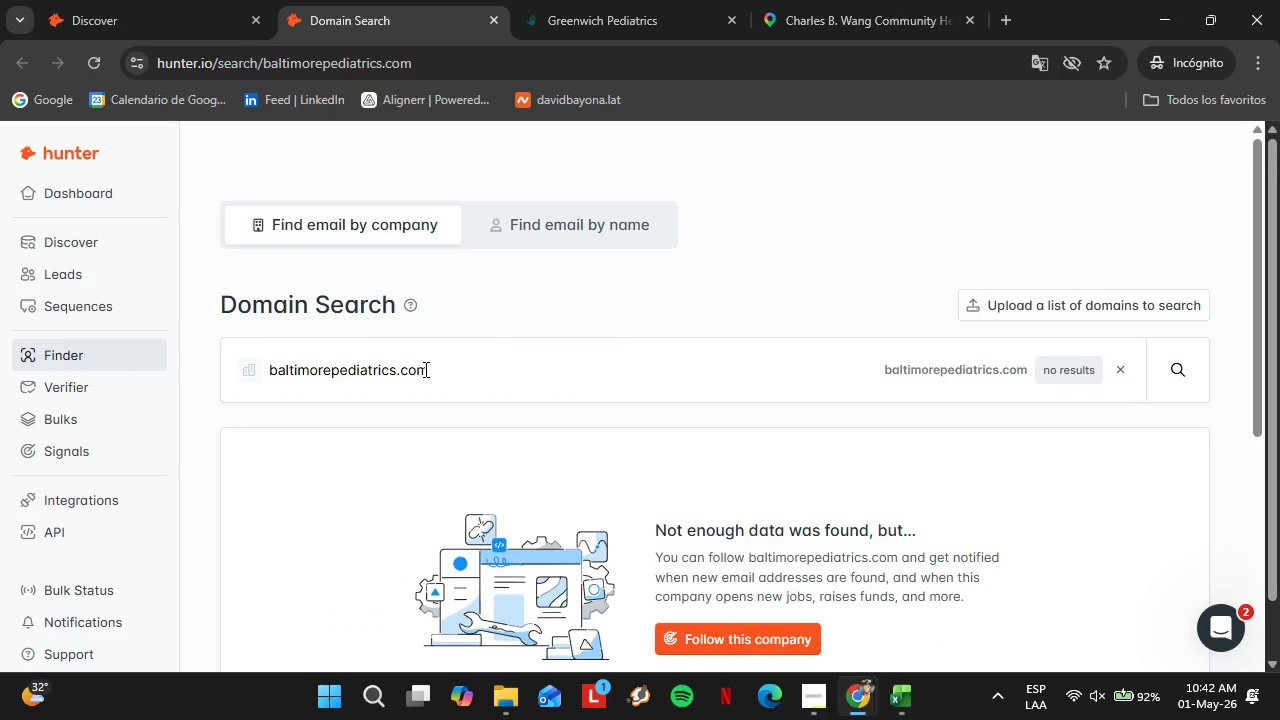 
double_click([424, 369])
 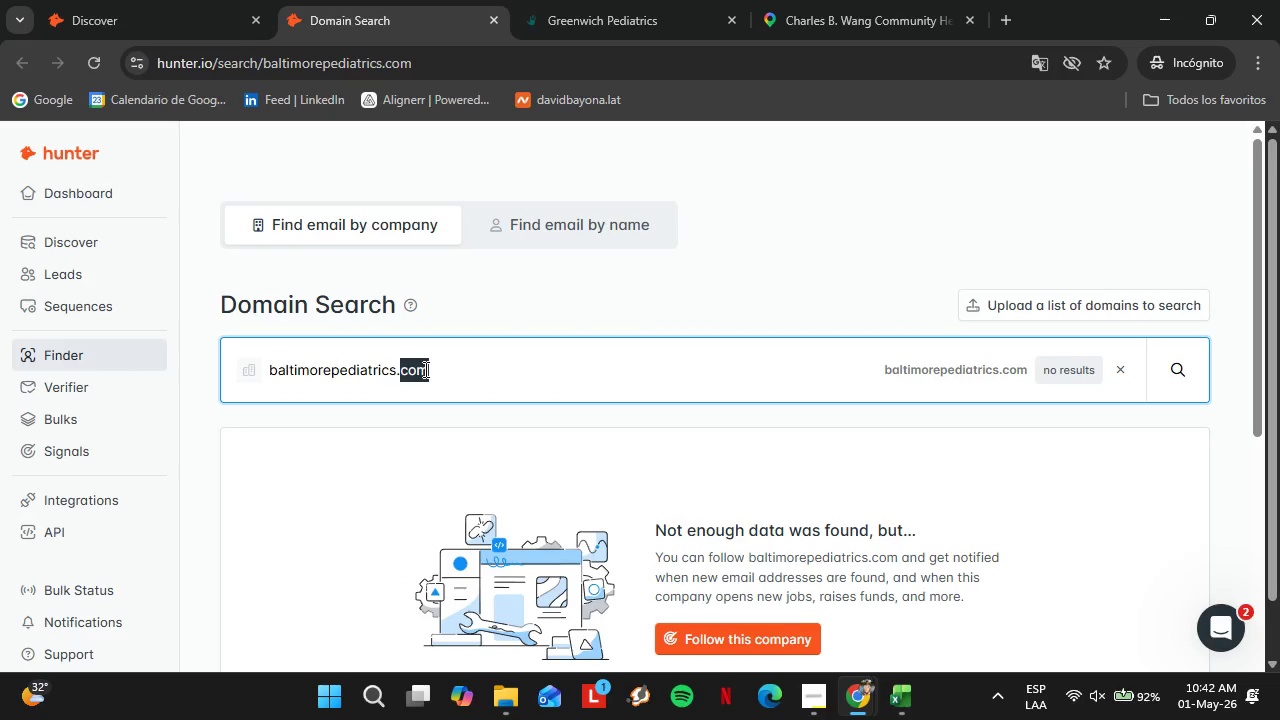 
triple_click([424, 369])
 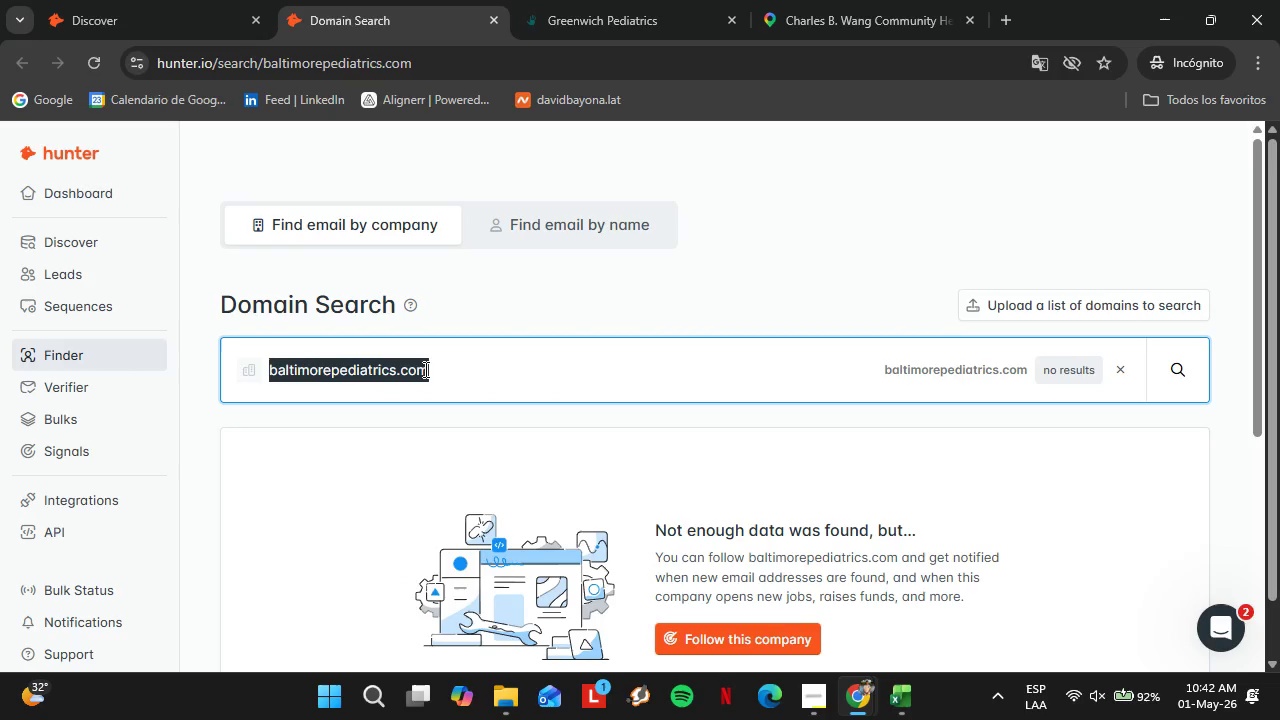 
triple_click([424, 369])
 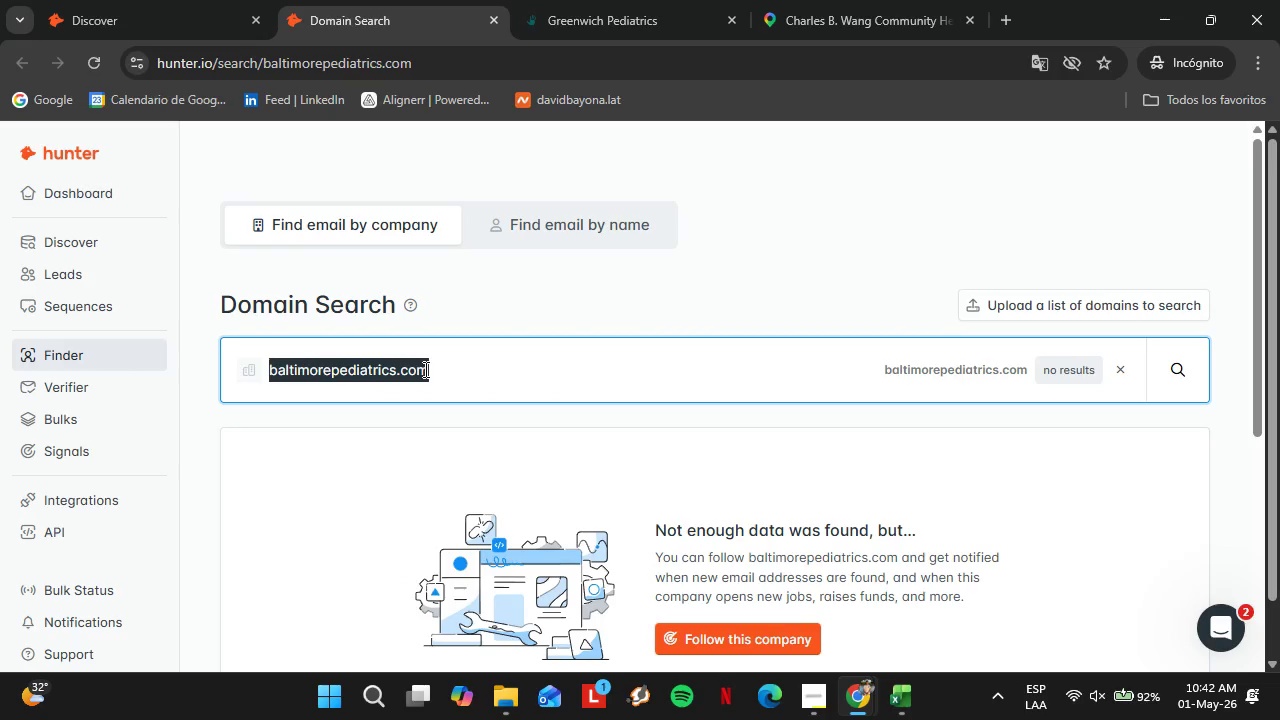 
type(bethesdapediatr)
 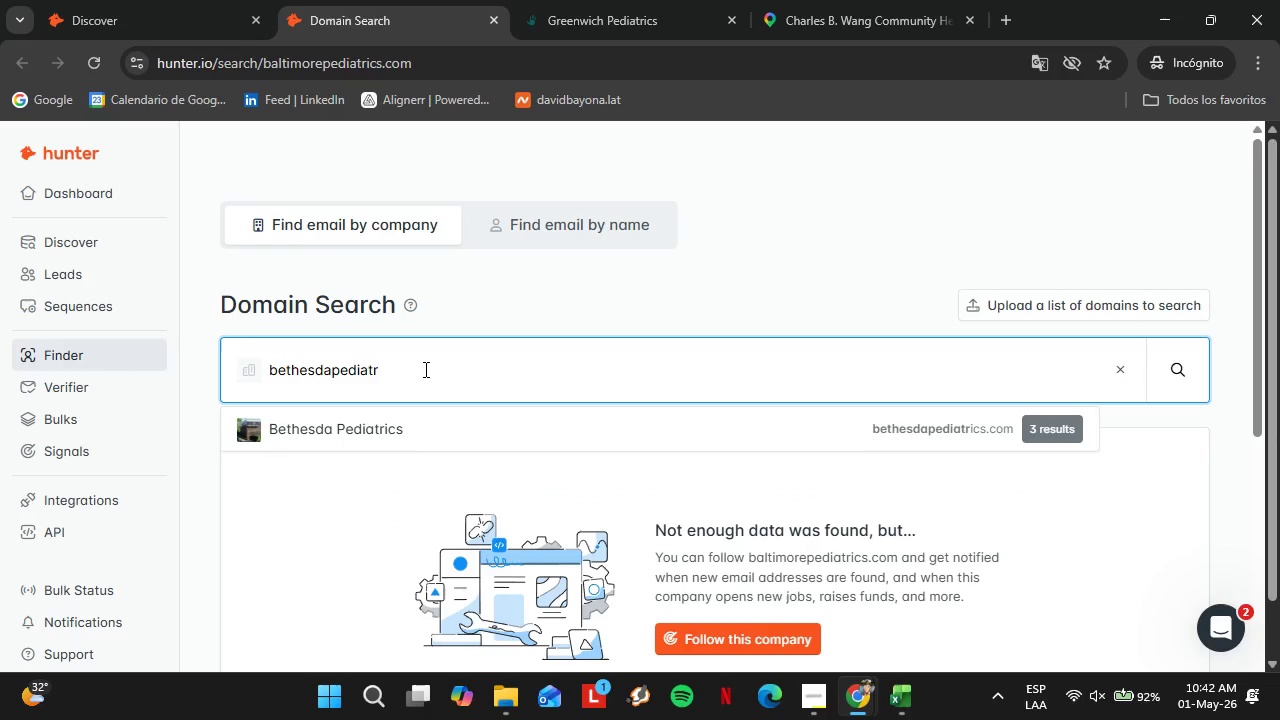 
key(ArrowDown)
 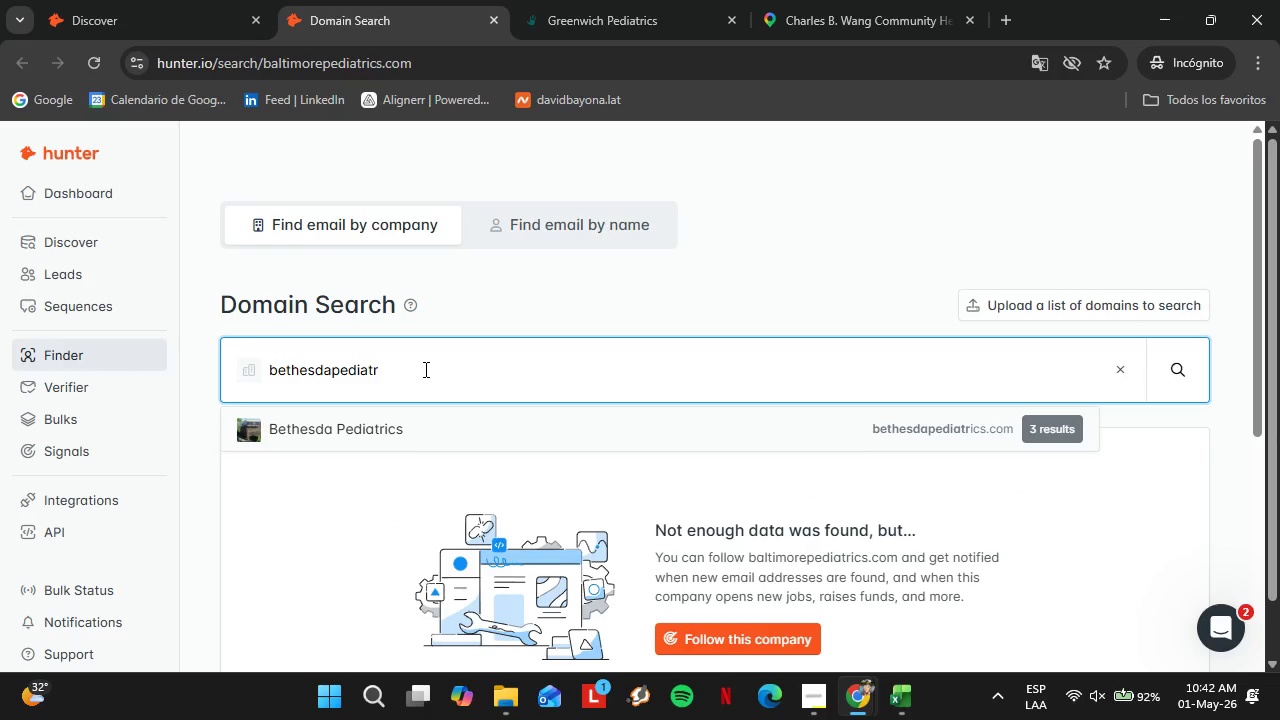 
key(Enter)
 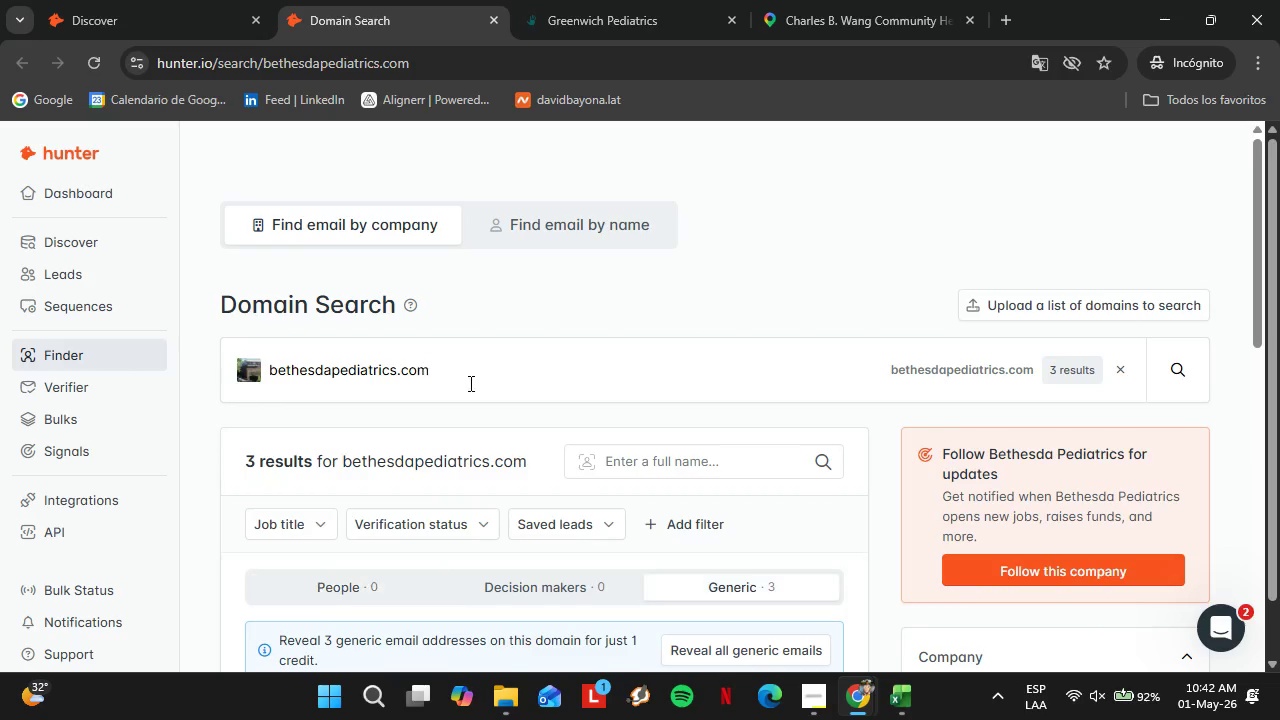 
scroll: coordinate [471, 387], scroll_direction: up, amount: 1.0
 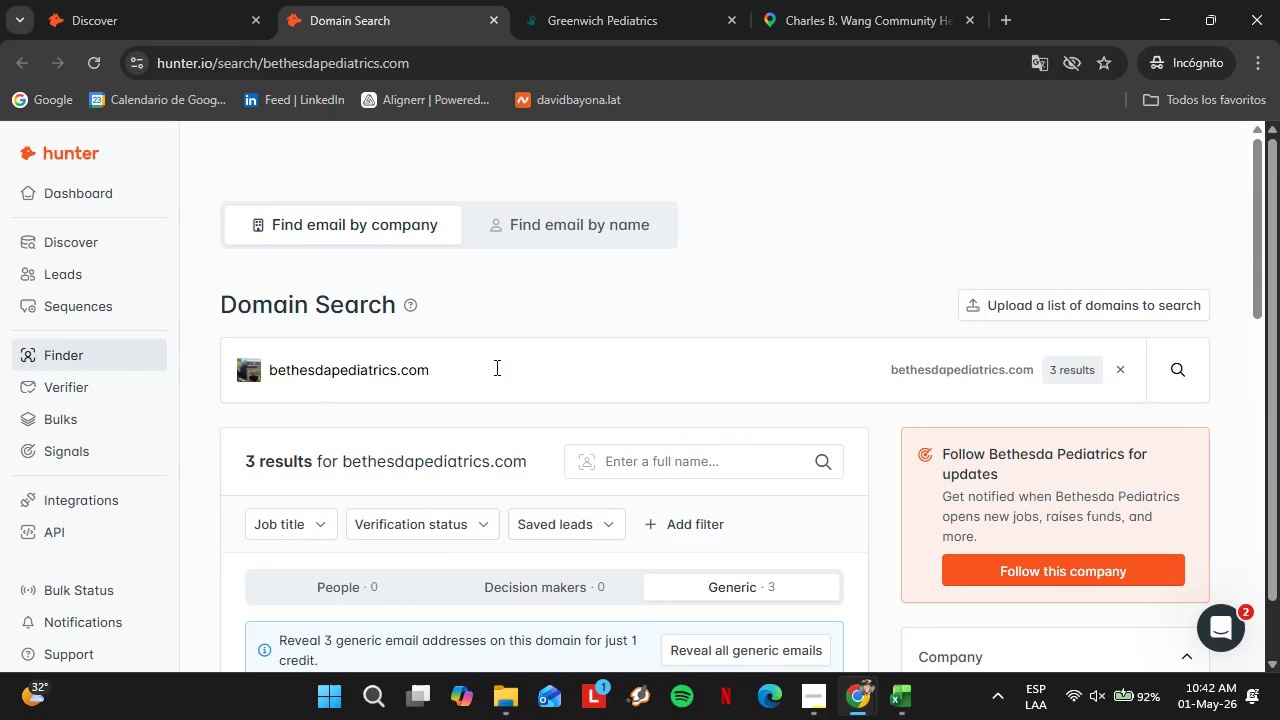 
left_click_drag(start_coordinate=[495, 367], to_coordinate=[248, 375])
 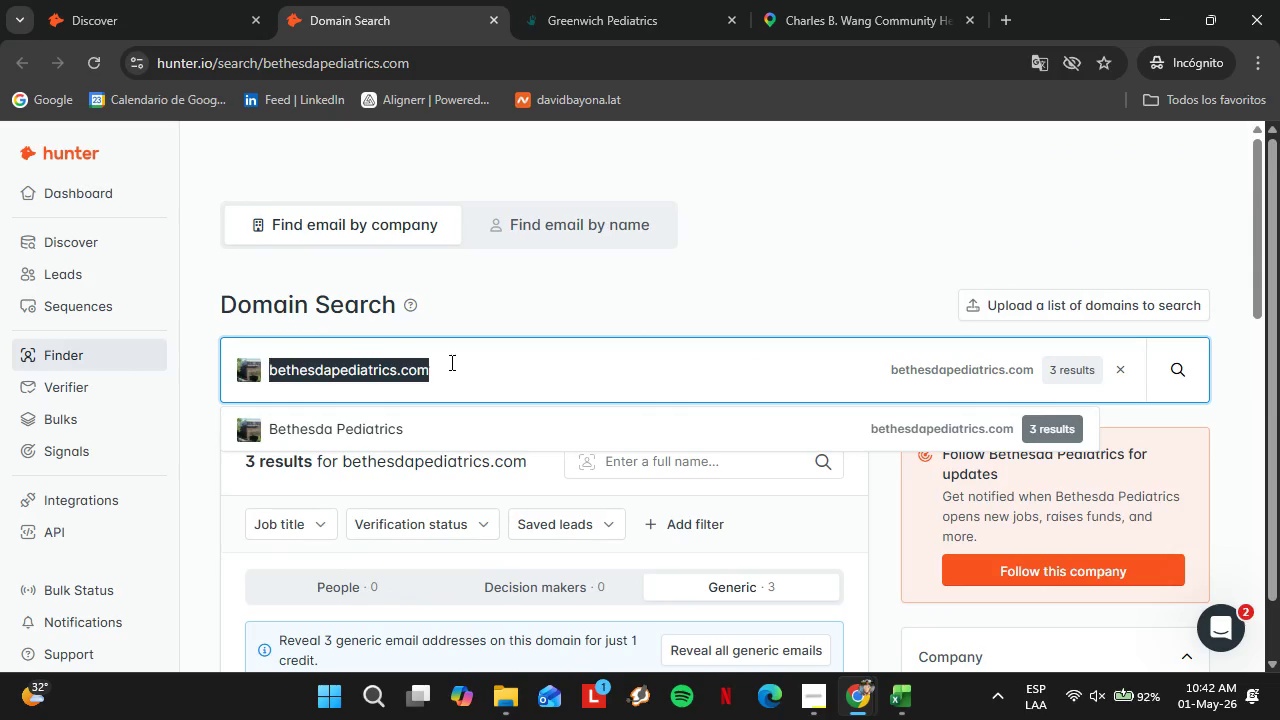 
type(annapo`l)
key(Backspace)
key(Backspace)
type(lispedia)
 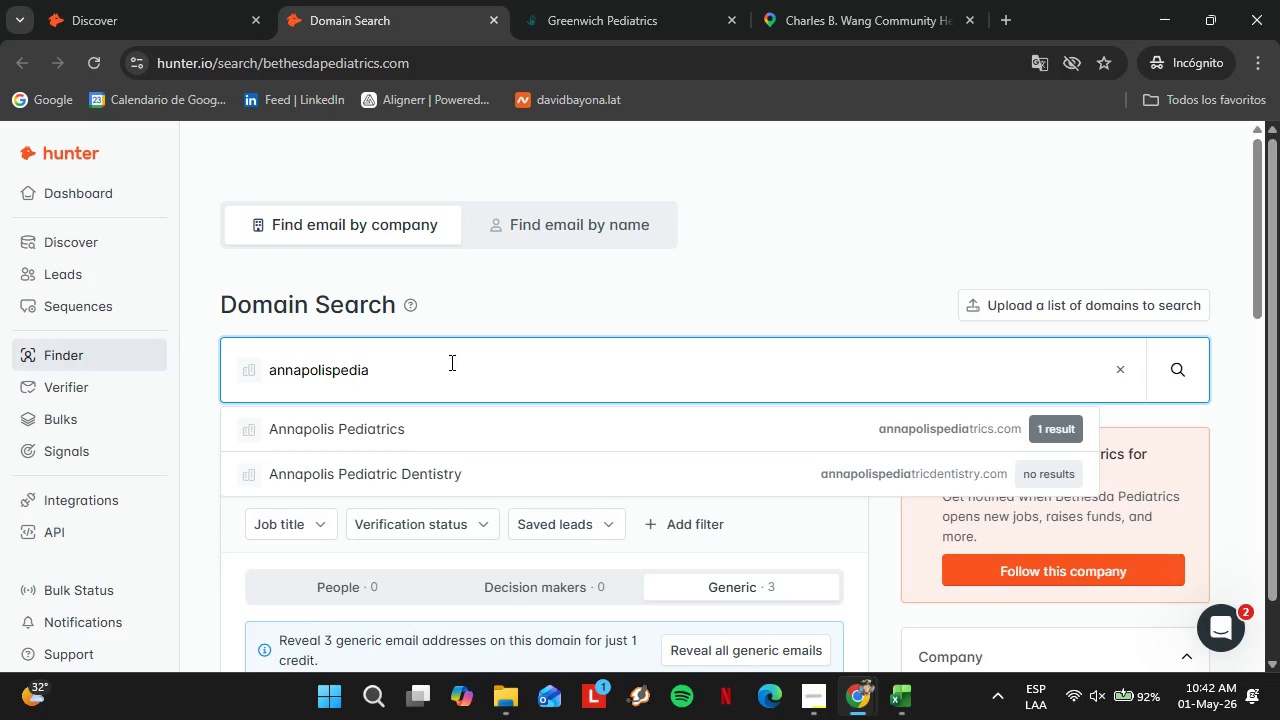 
key(ArrowDown)
 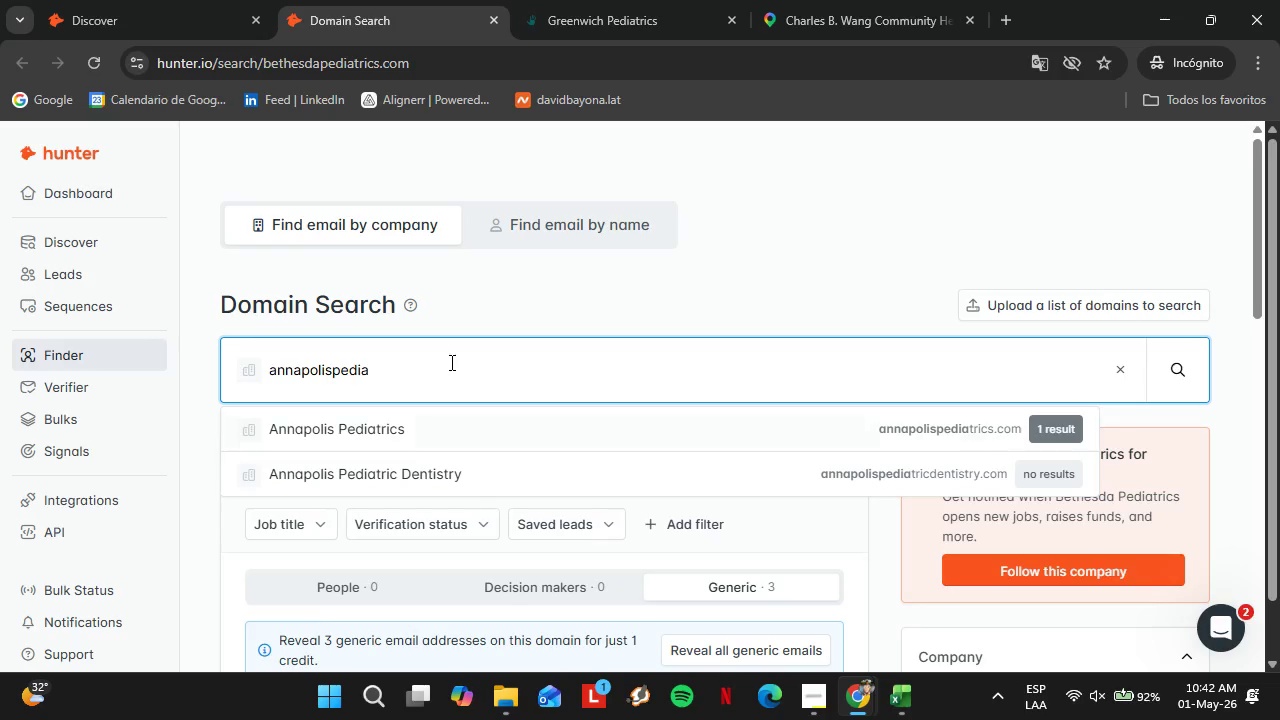 
key(Enter)
 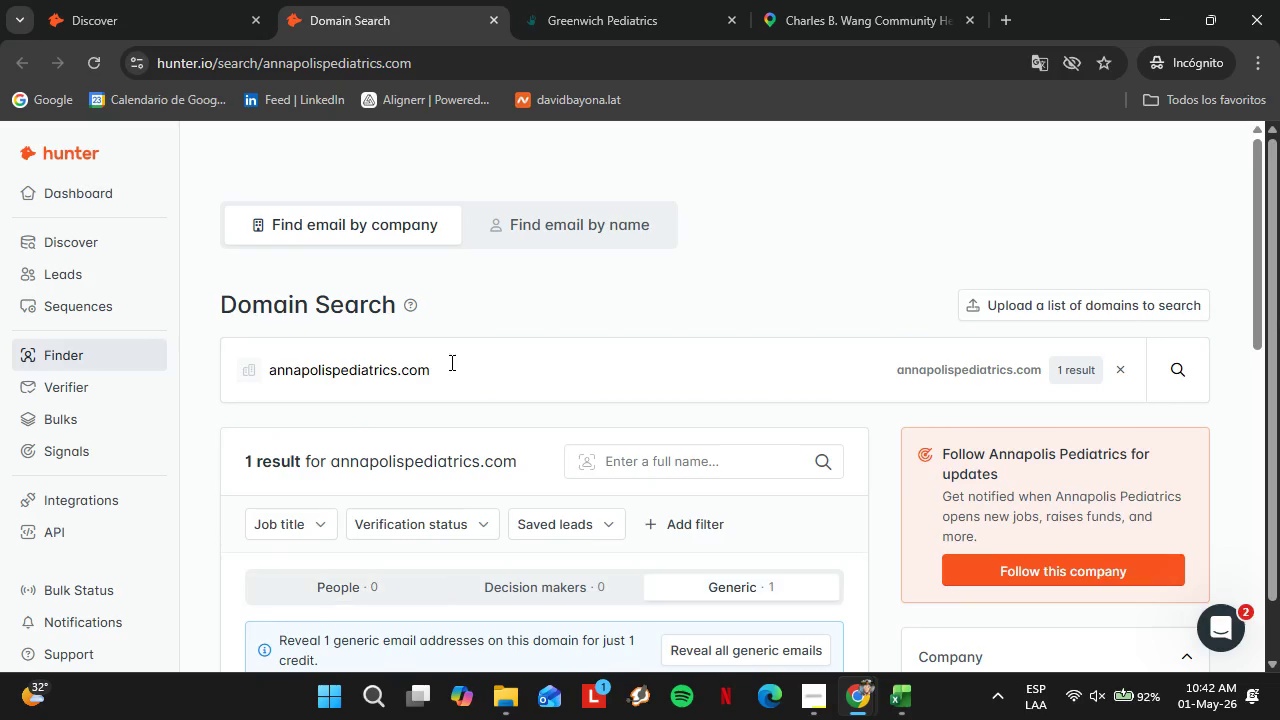 
left_click_drag(start_coordinate=[448, 362], to_coordinate=[217, 369])
 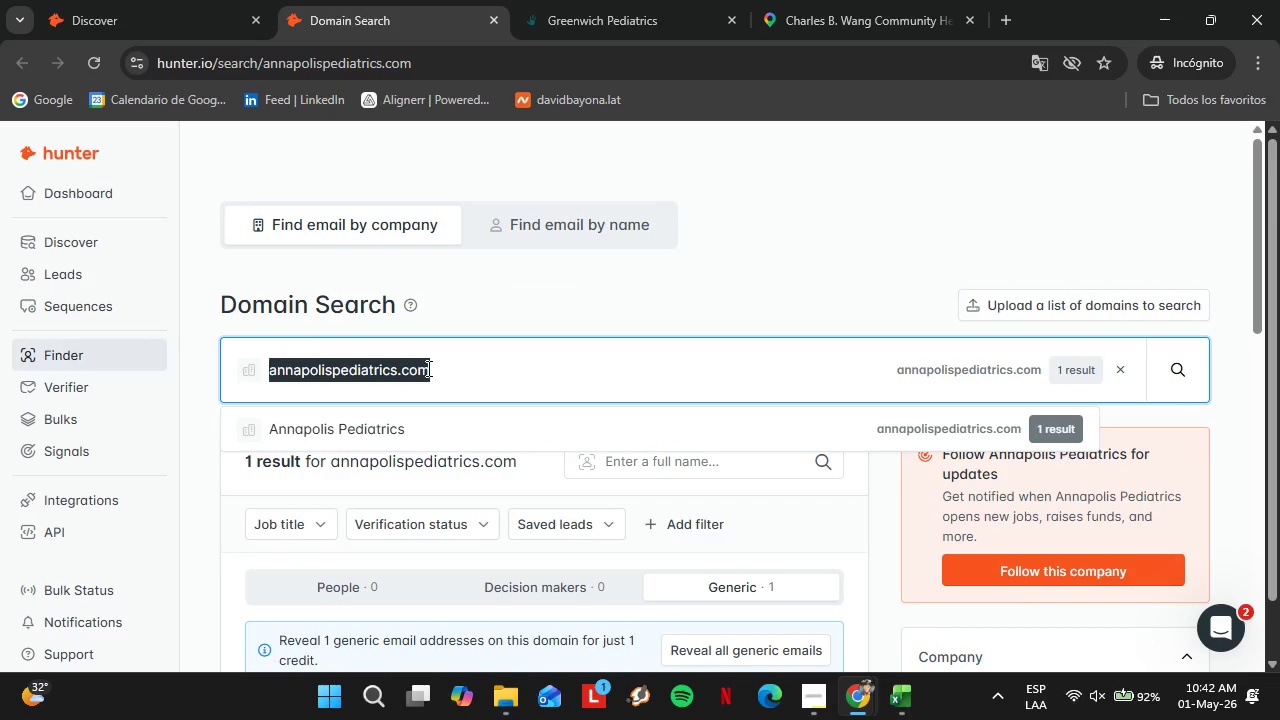 
scroll: coordinate [463, 381], scroll_direction: none, amount: 0.0
 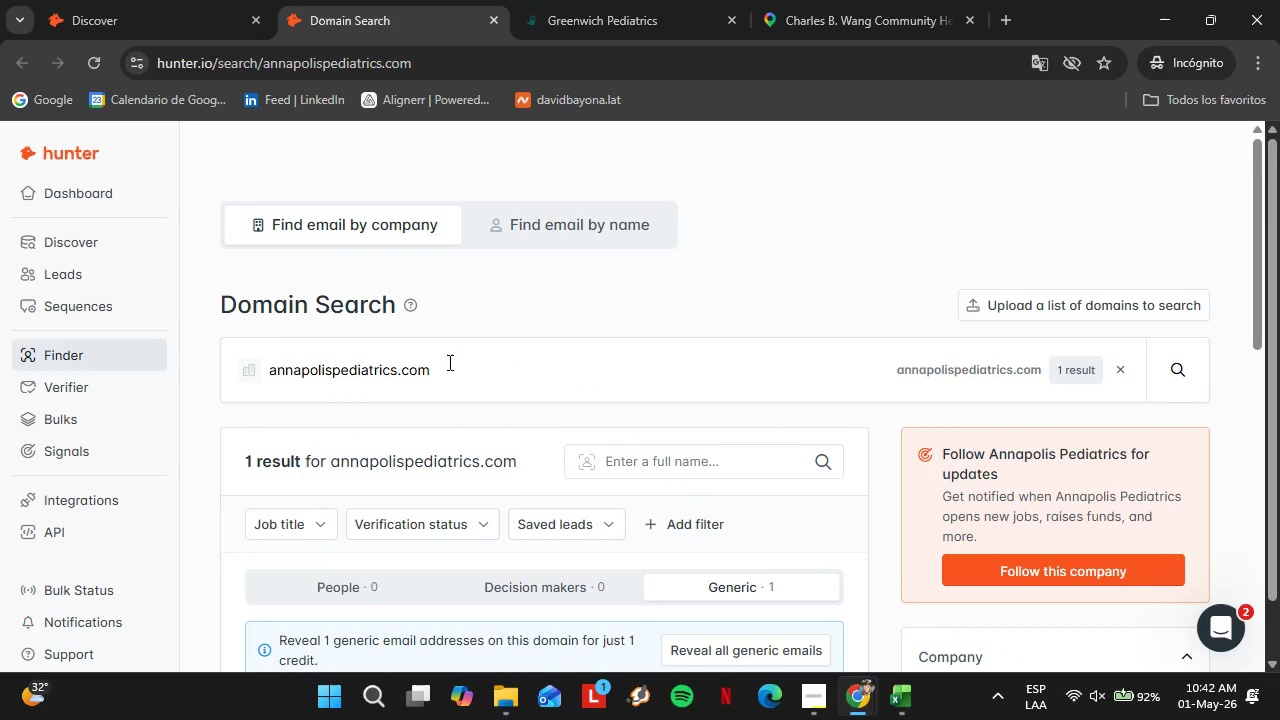 
type(rockville)
 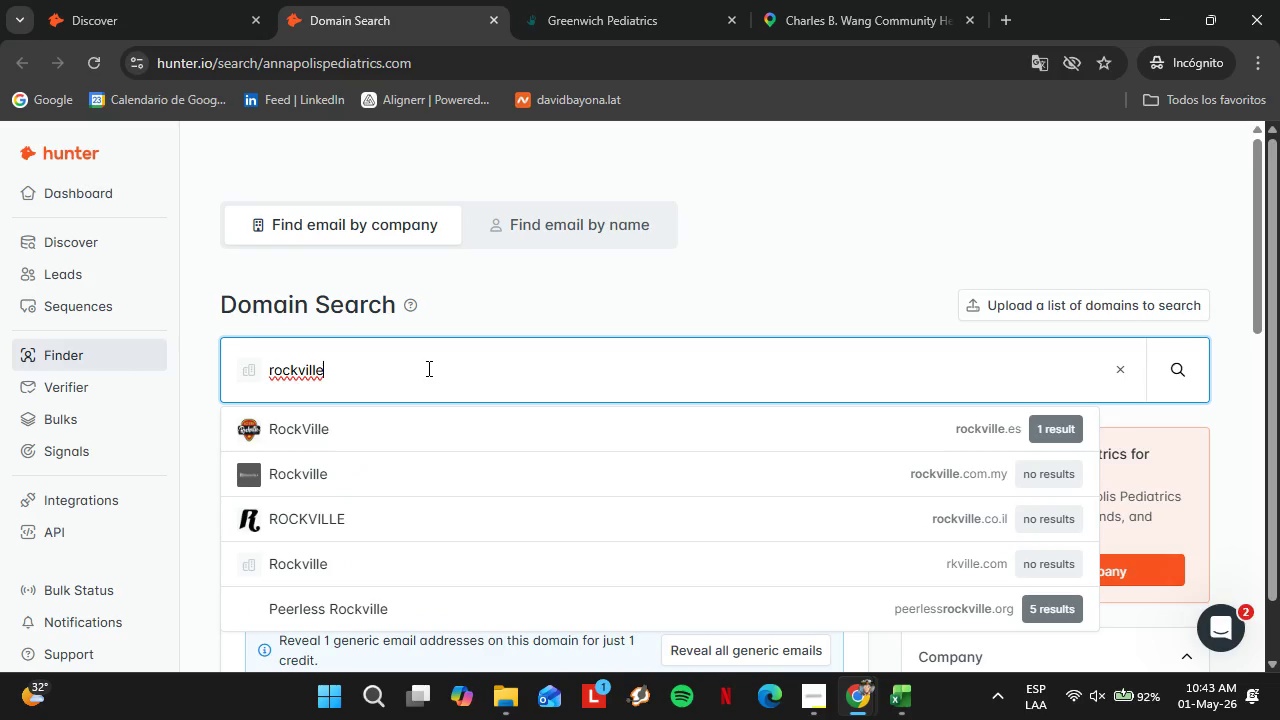 
wait(5.72)
 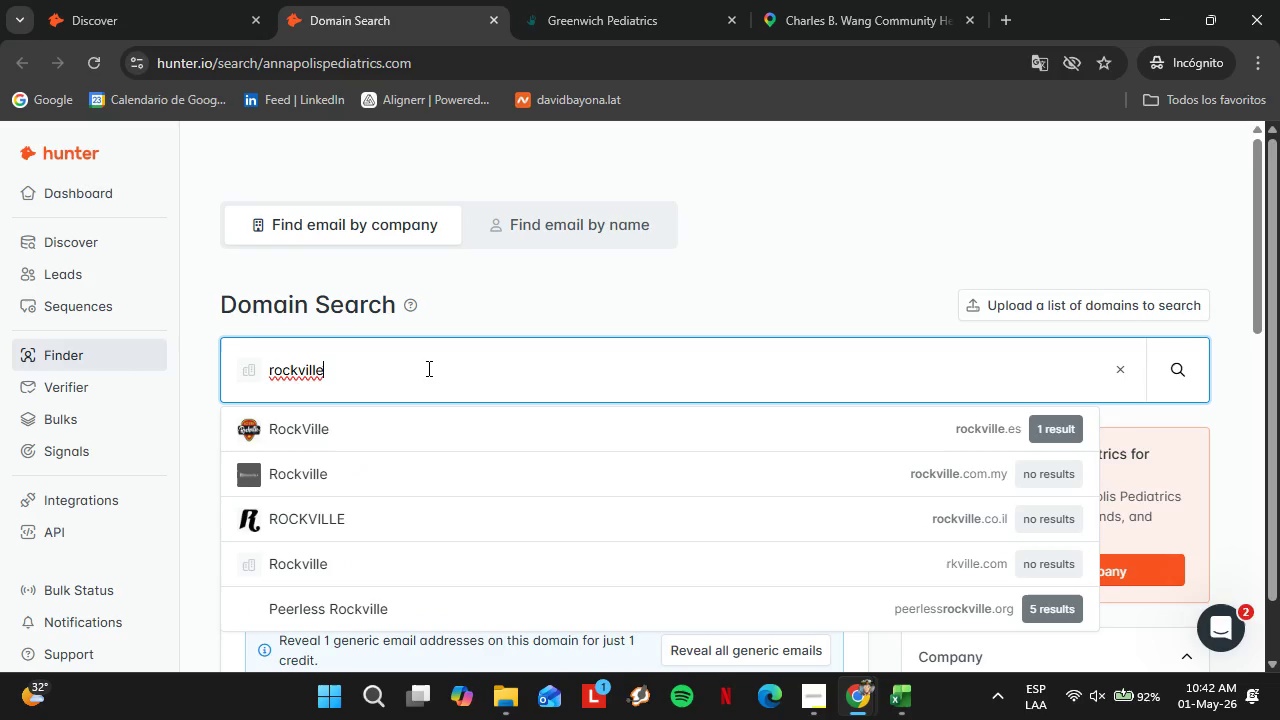 
type(pediatr)
 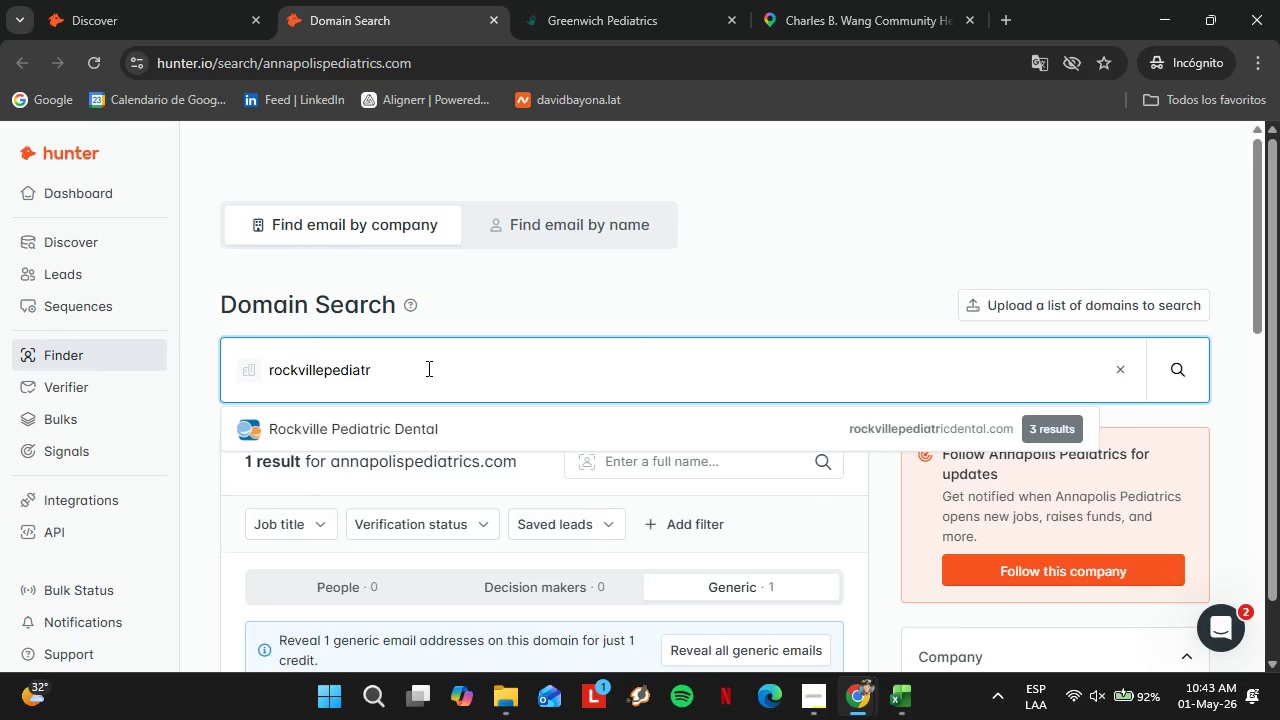 
key(ArrowDown)
 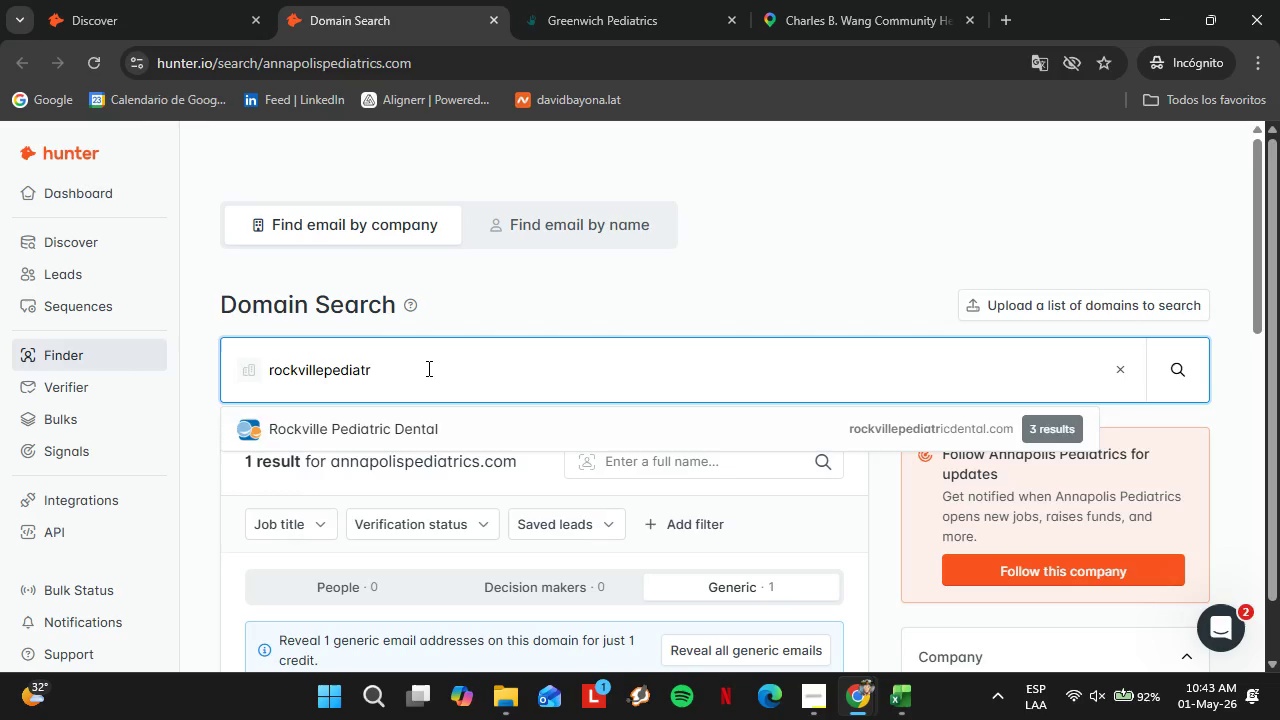 
key(Enter)
 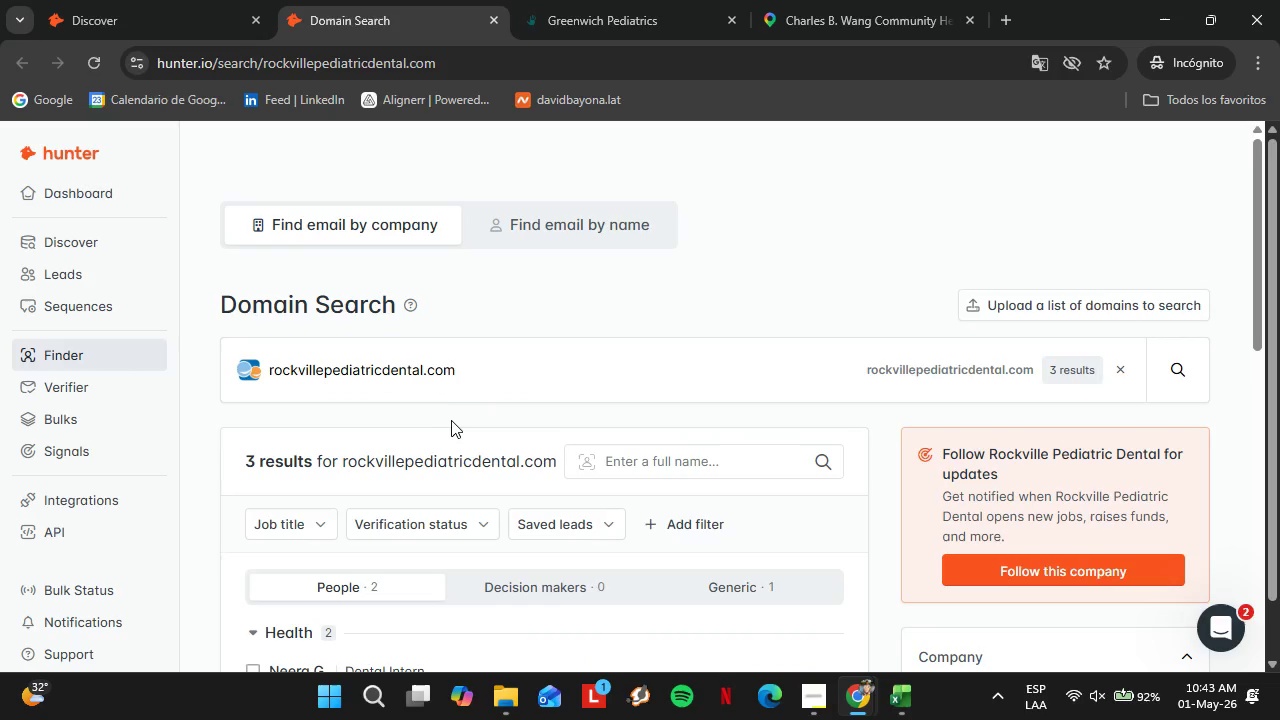 
scroll: coordinate [452, 427], scroll_direction: down, amount: 3.0
 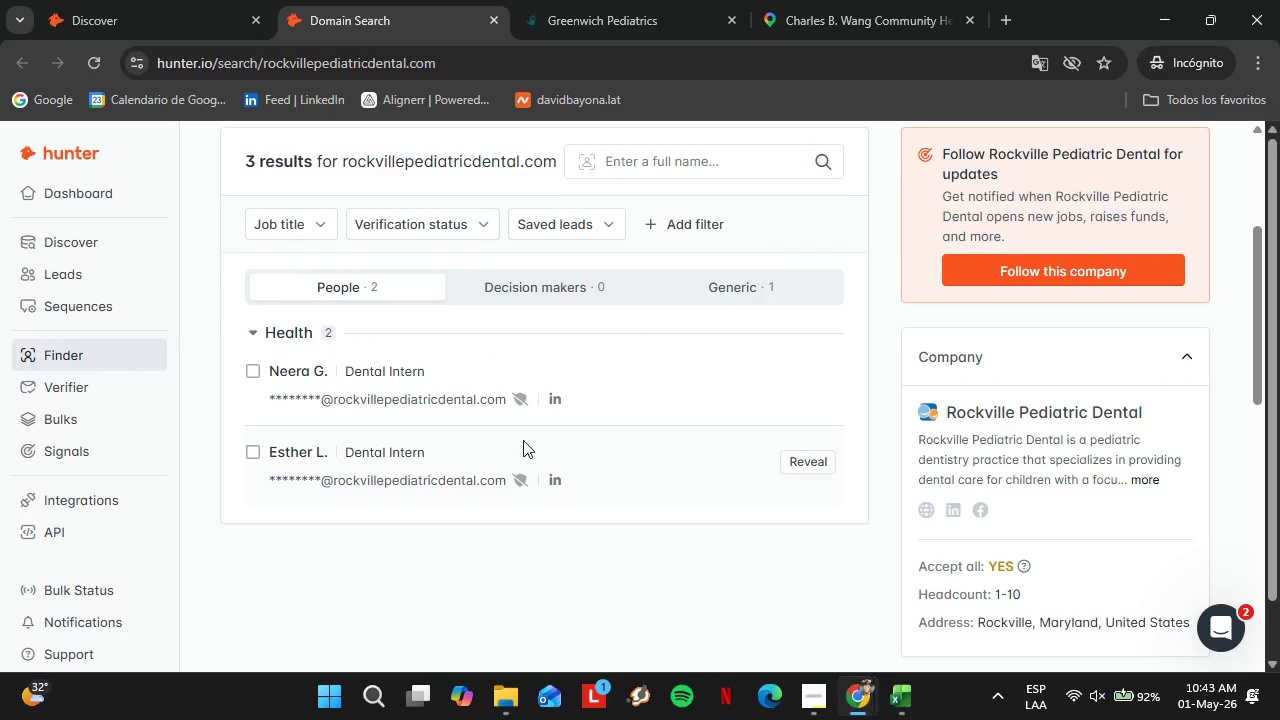 
scroll: coordinate [523, 440], scroll_direction: up, amount: 3.0
 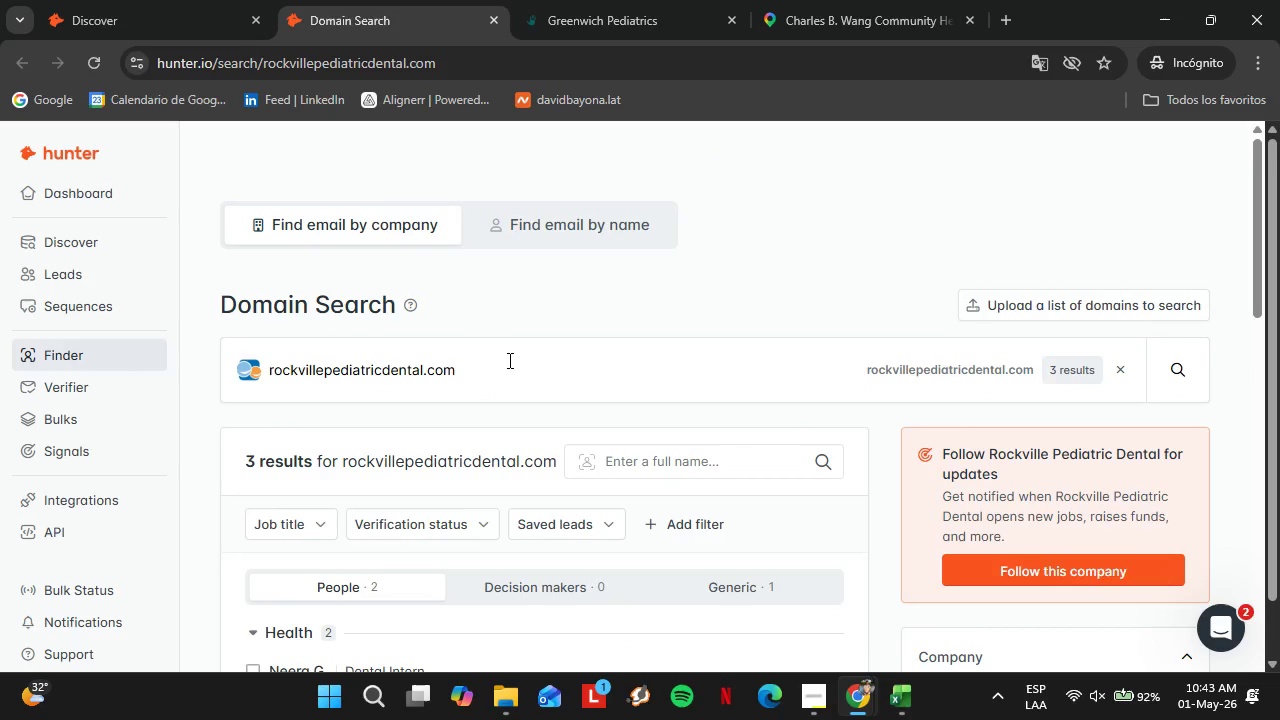 
left_click_drag(start_coordinate=[554, 384], to_coordinate=[257, 405])
 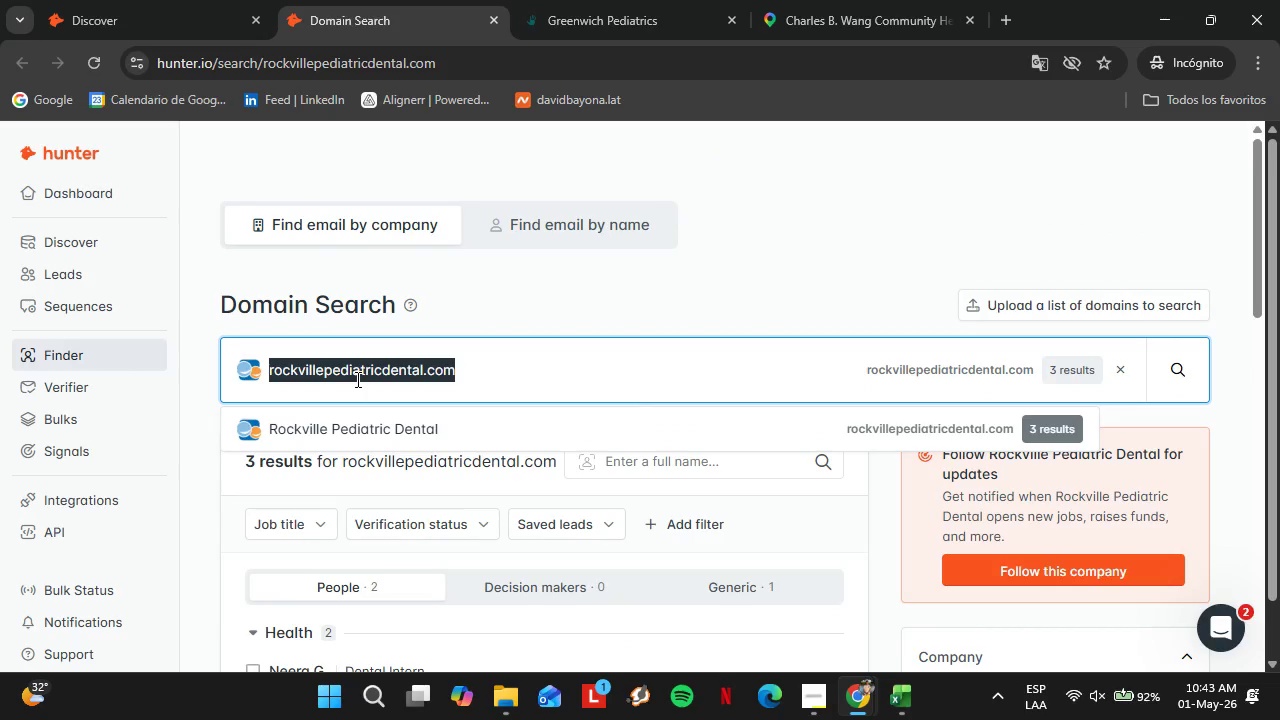 
type(silb)
key(Backspace)
type(ver)
 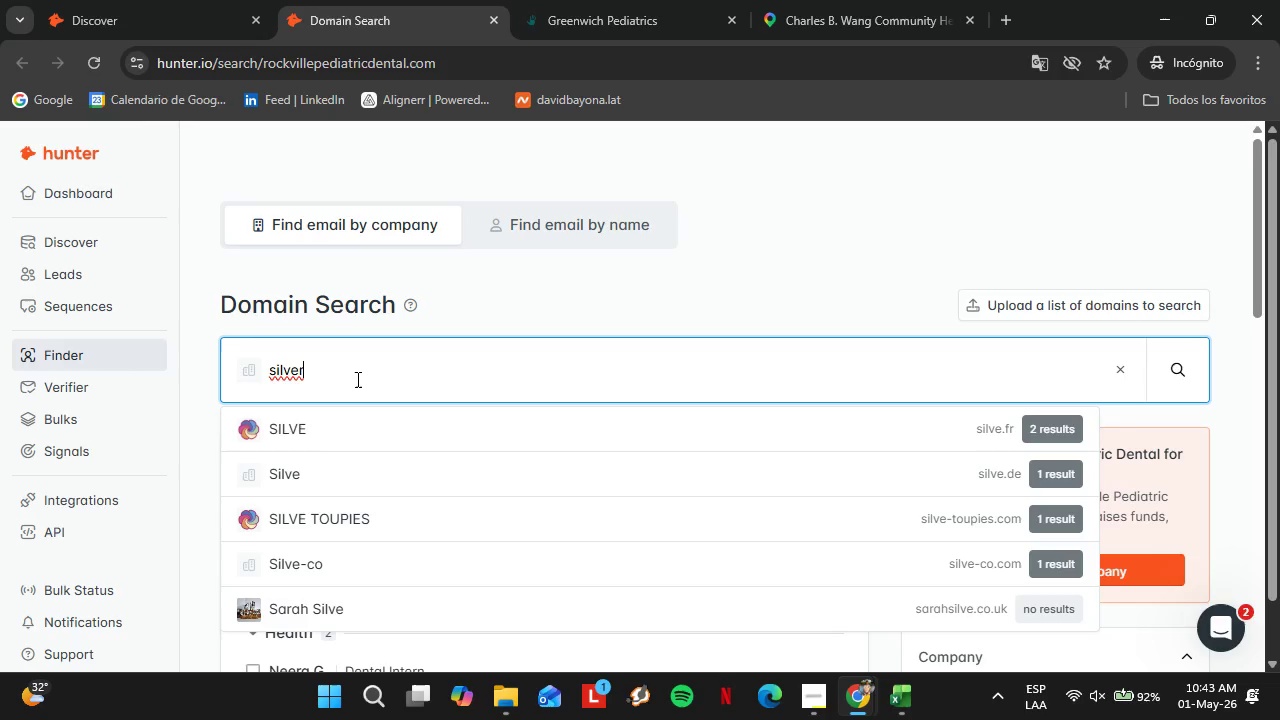 
type(spring)
 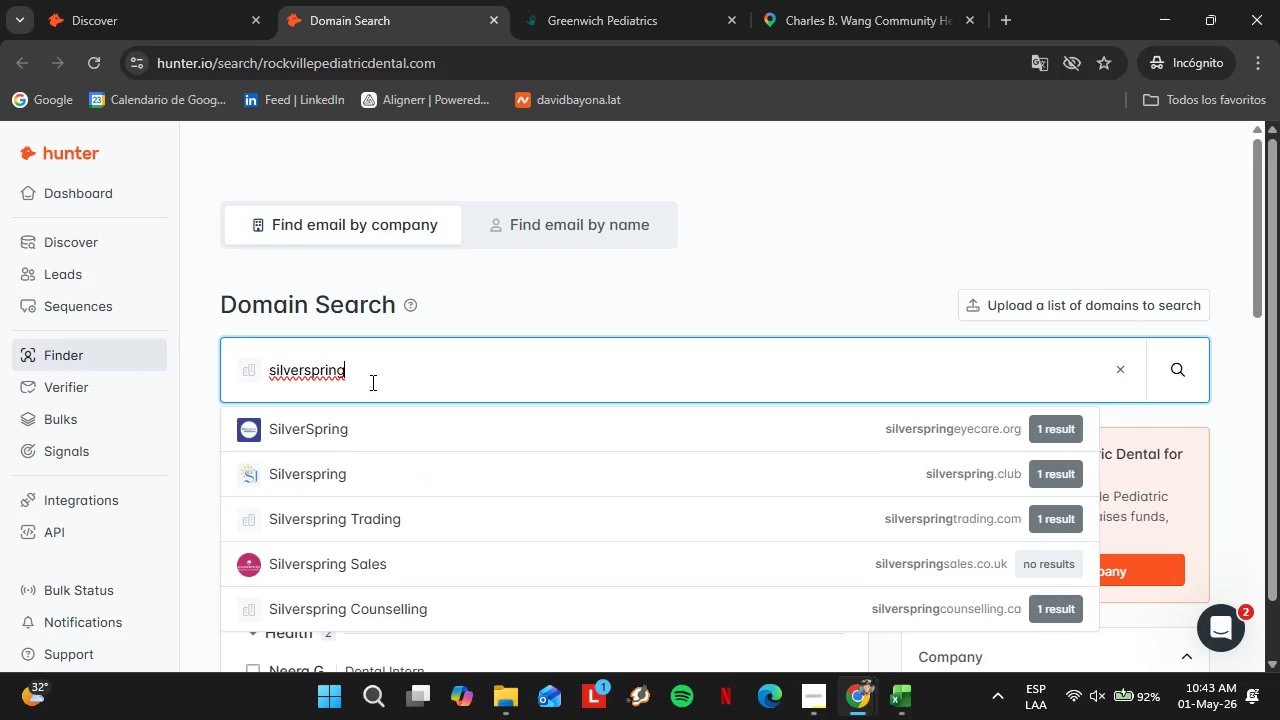 
type(;)
key(Backspace)
type(pediatrics)
 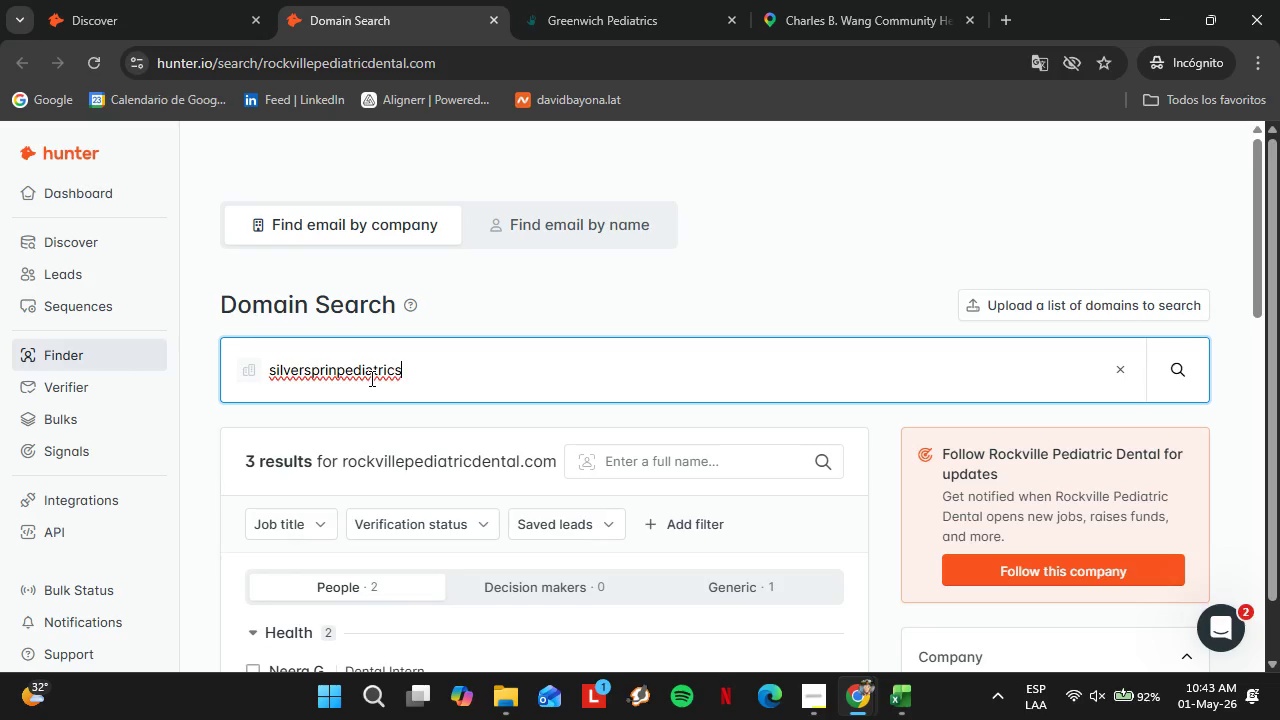 
hold_key(key=ArrowLeft, duration=0.72)
 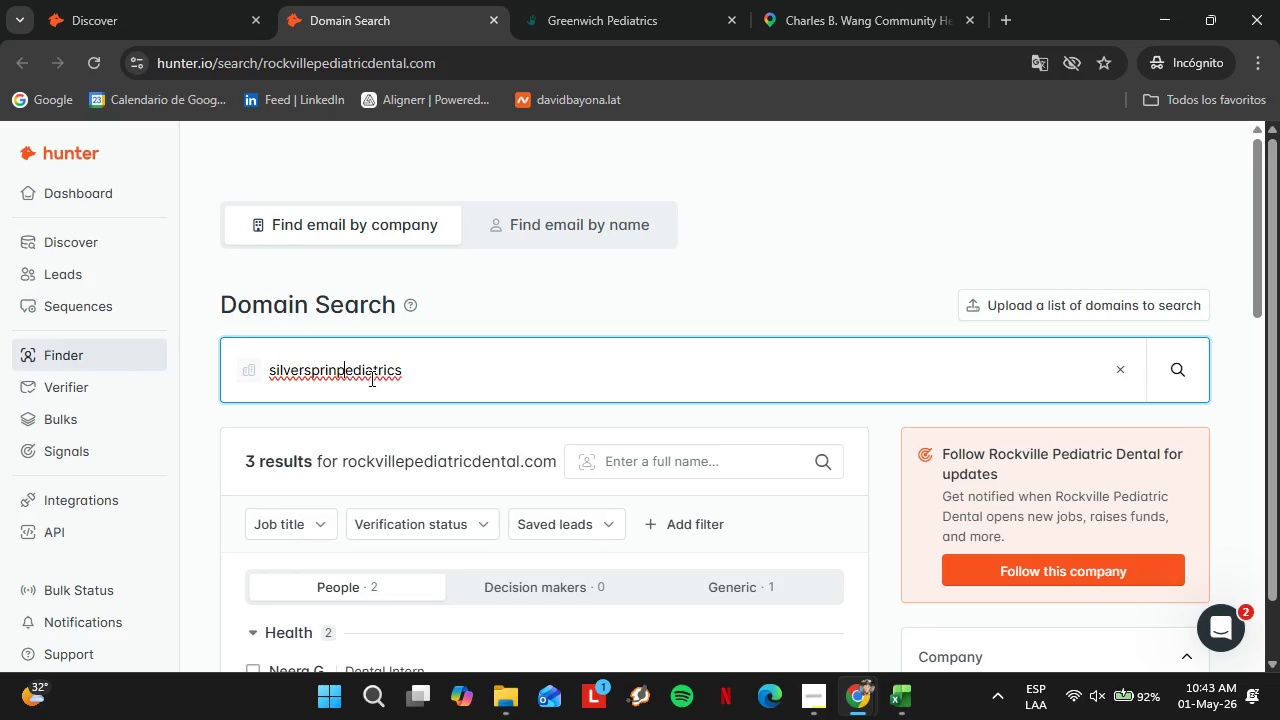 
key(ArrowLeft)
 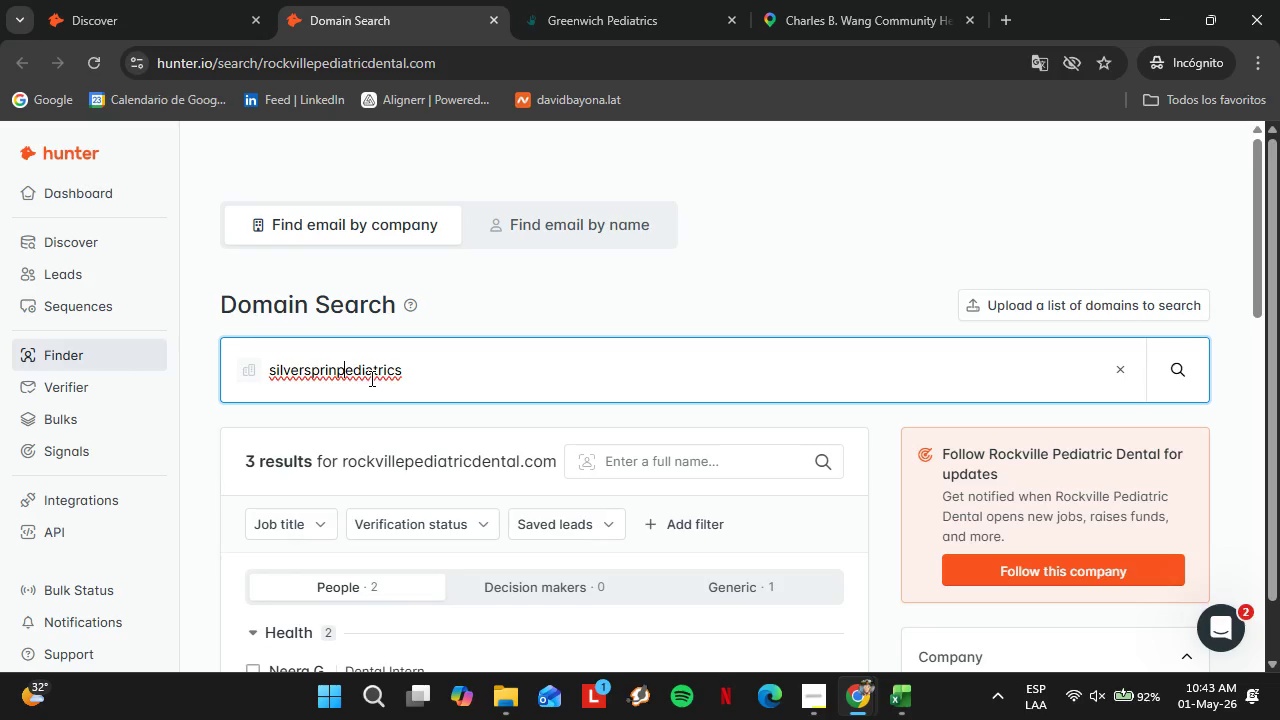 
key(ArrowLeft)
 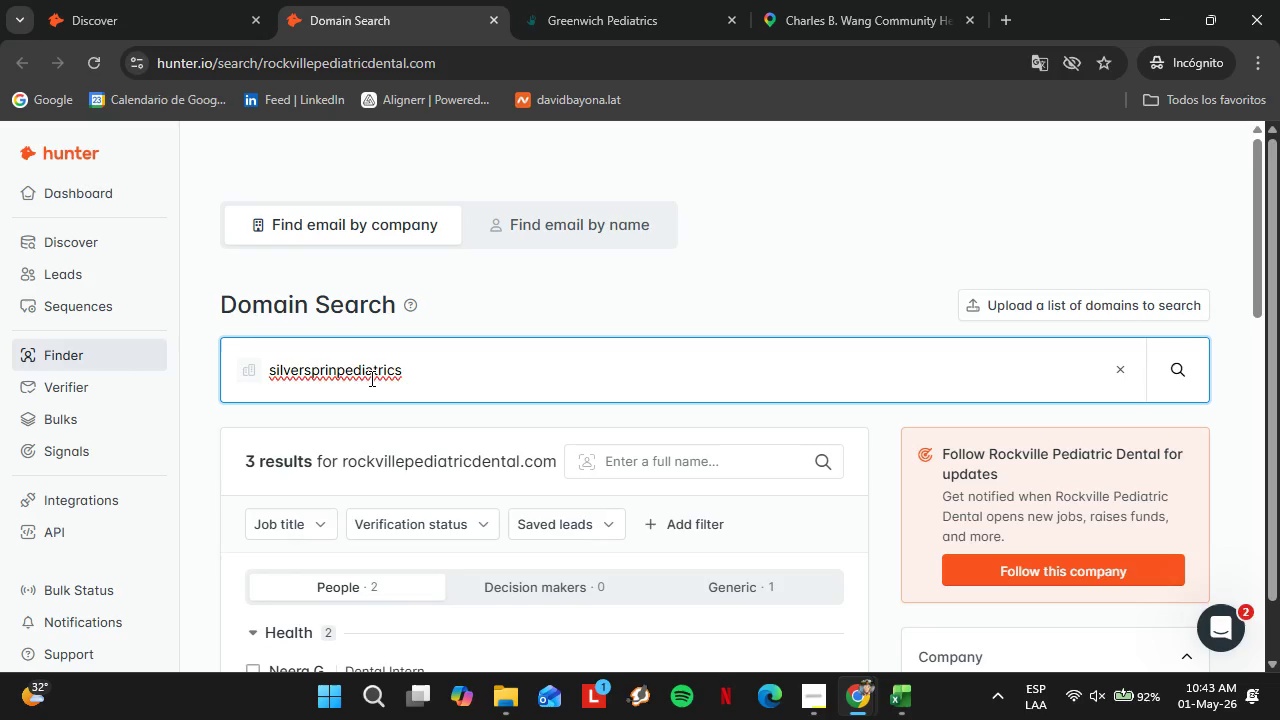 
type(g.com)
 